 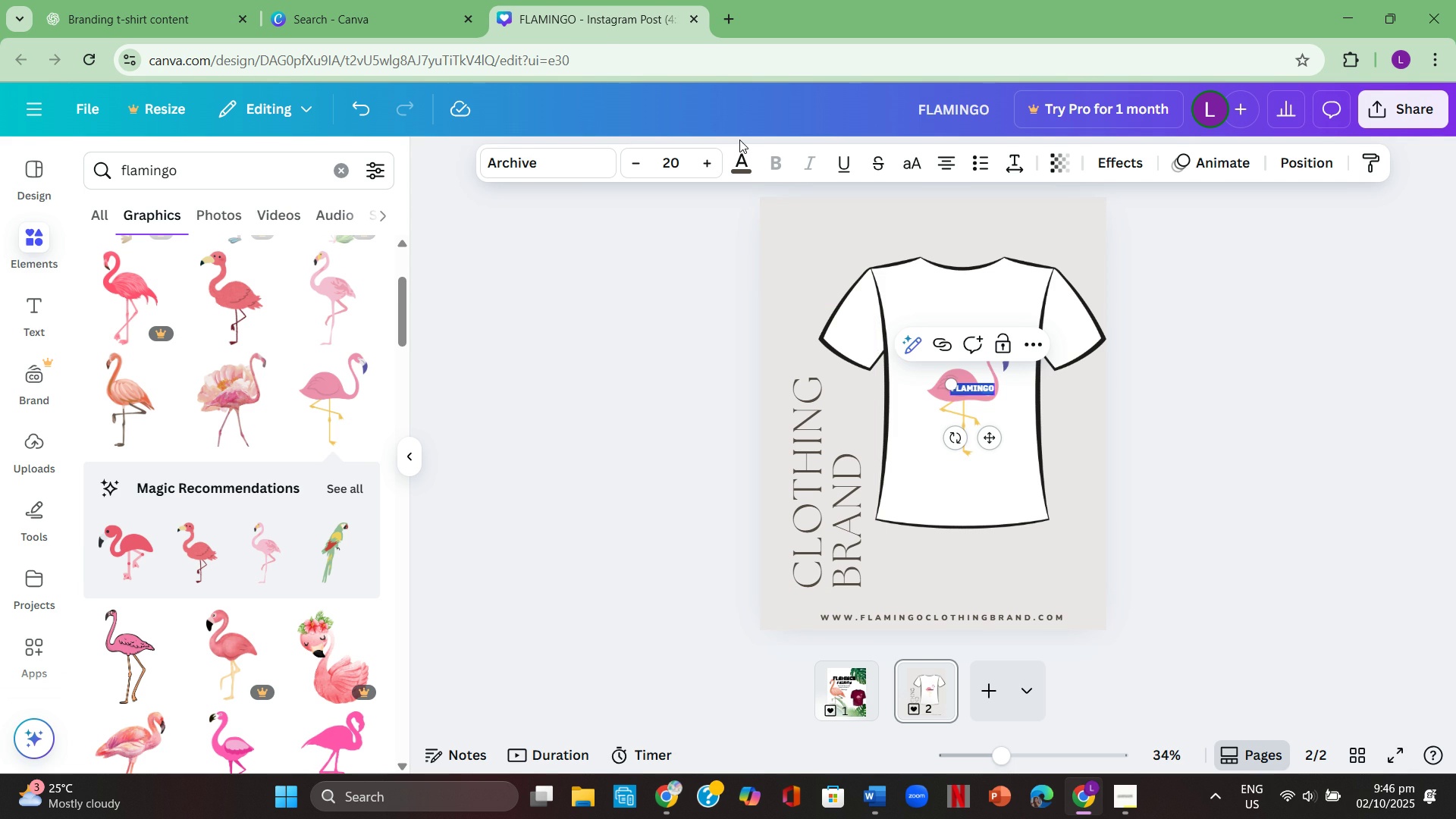 
double_click([714, 168])
 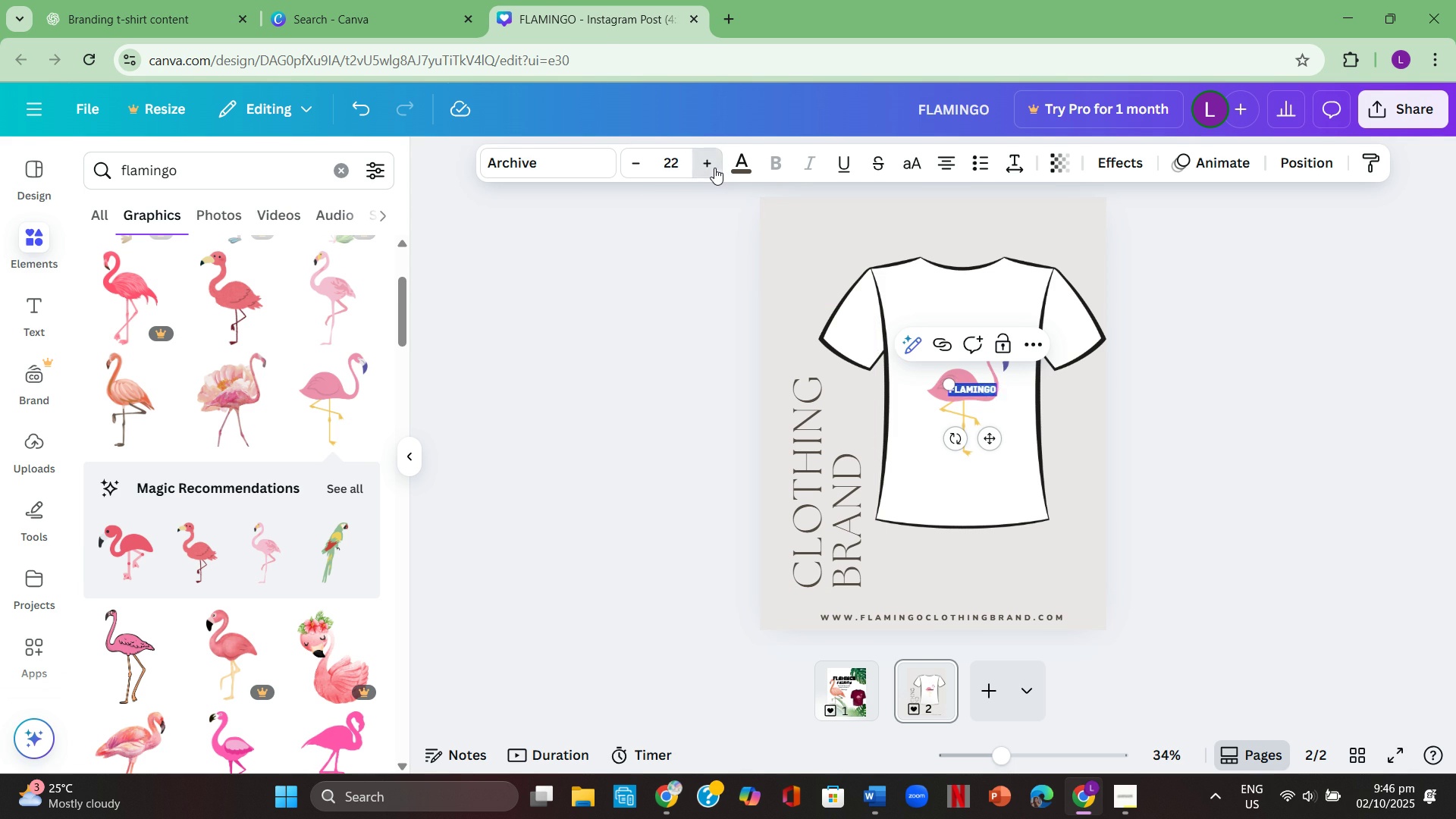 
triple_click([714, 168])
 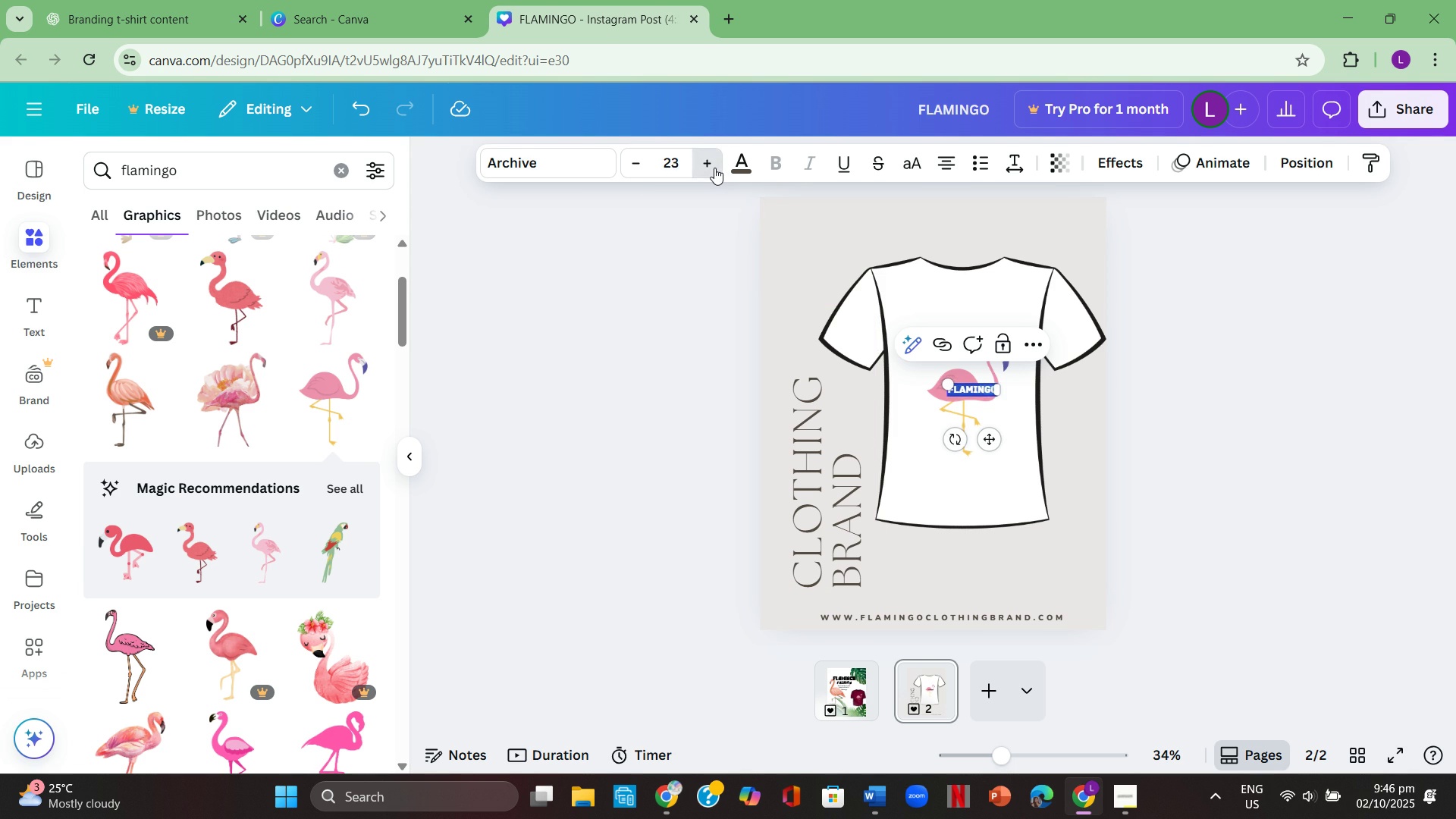 
triple_click([714, 168])
 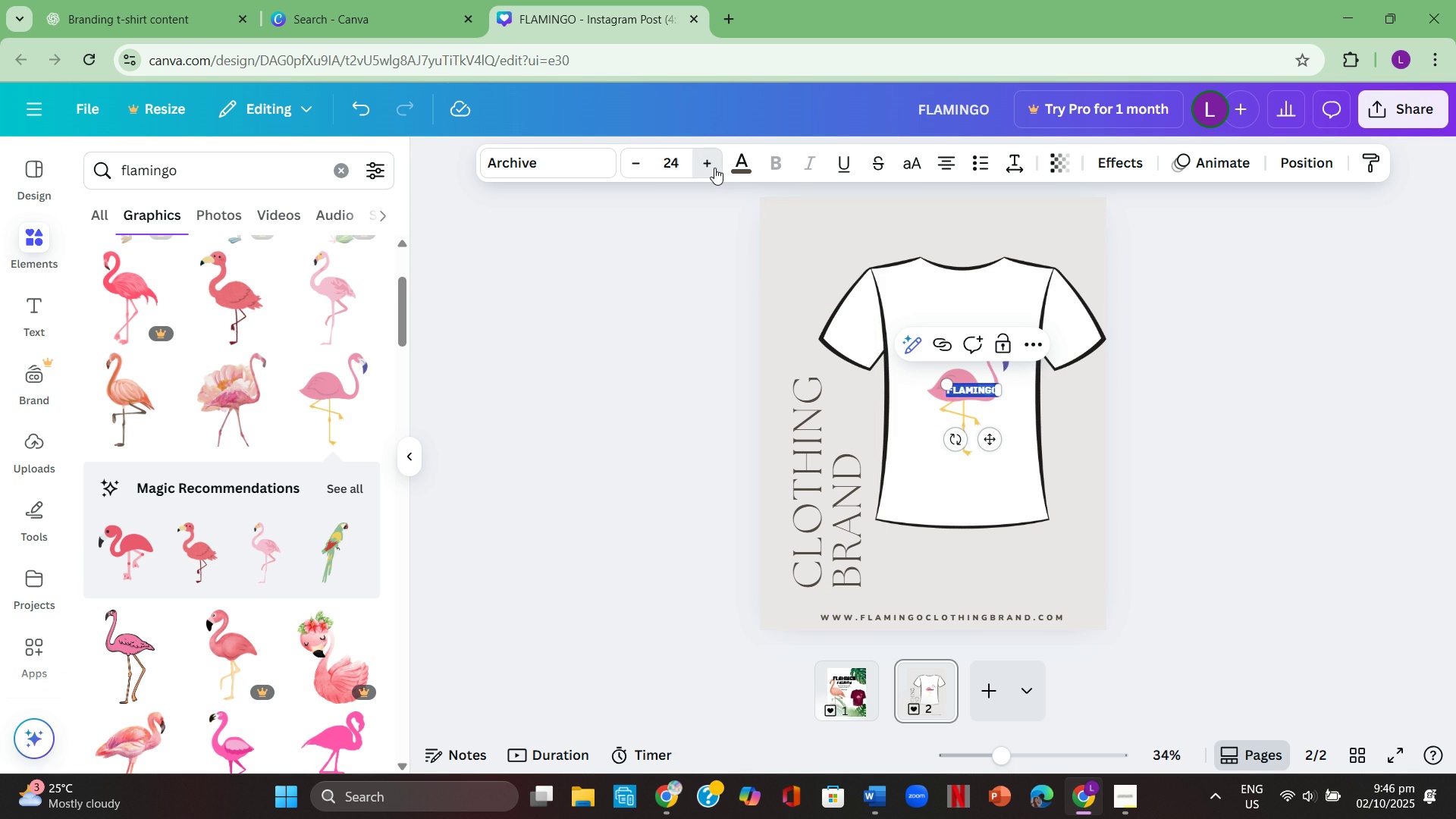 
triple_click([714, 168])
 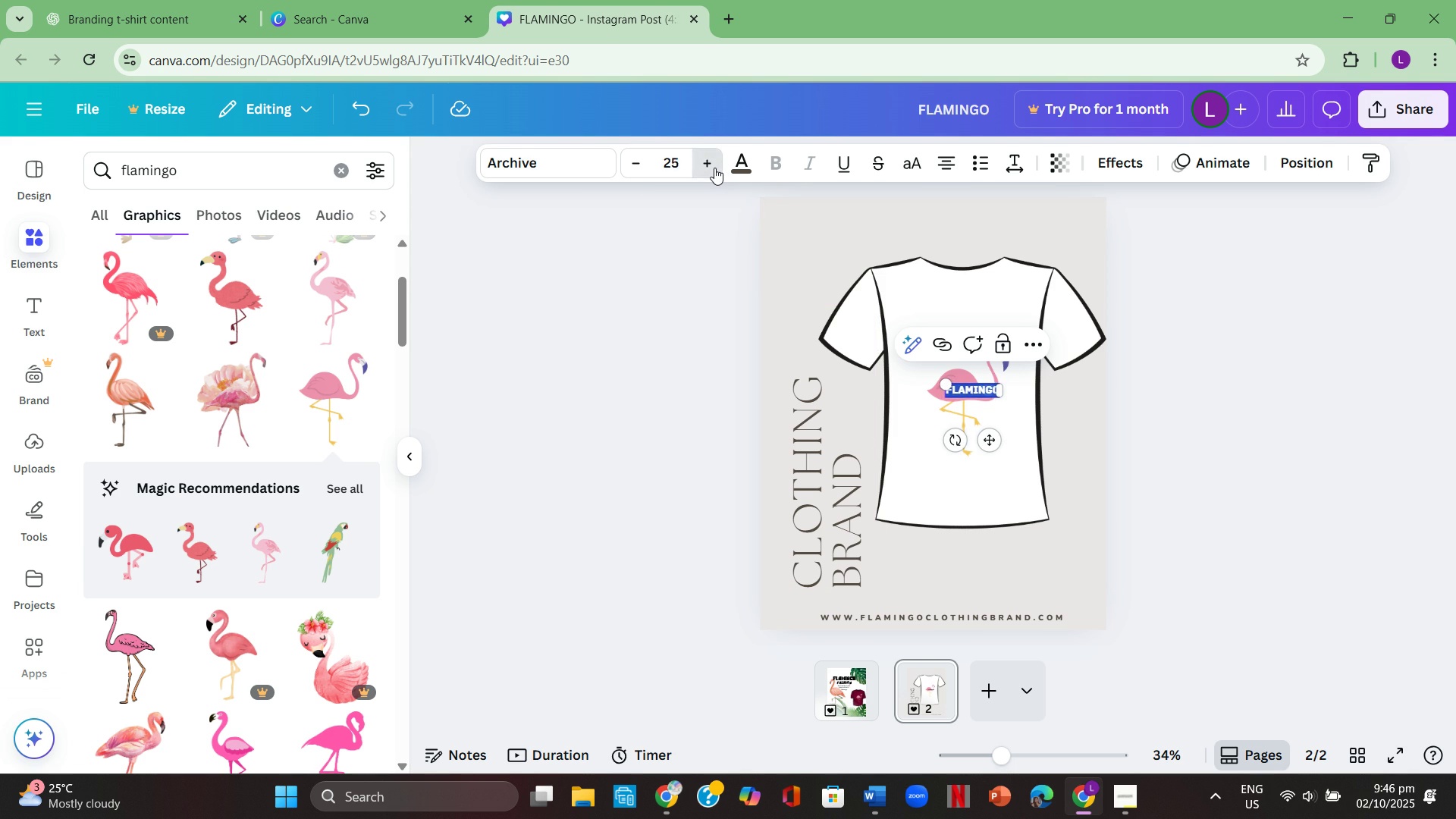 
triple_click([714, 168])
 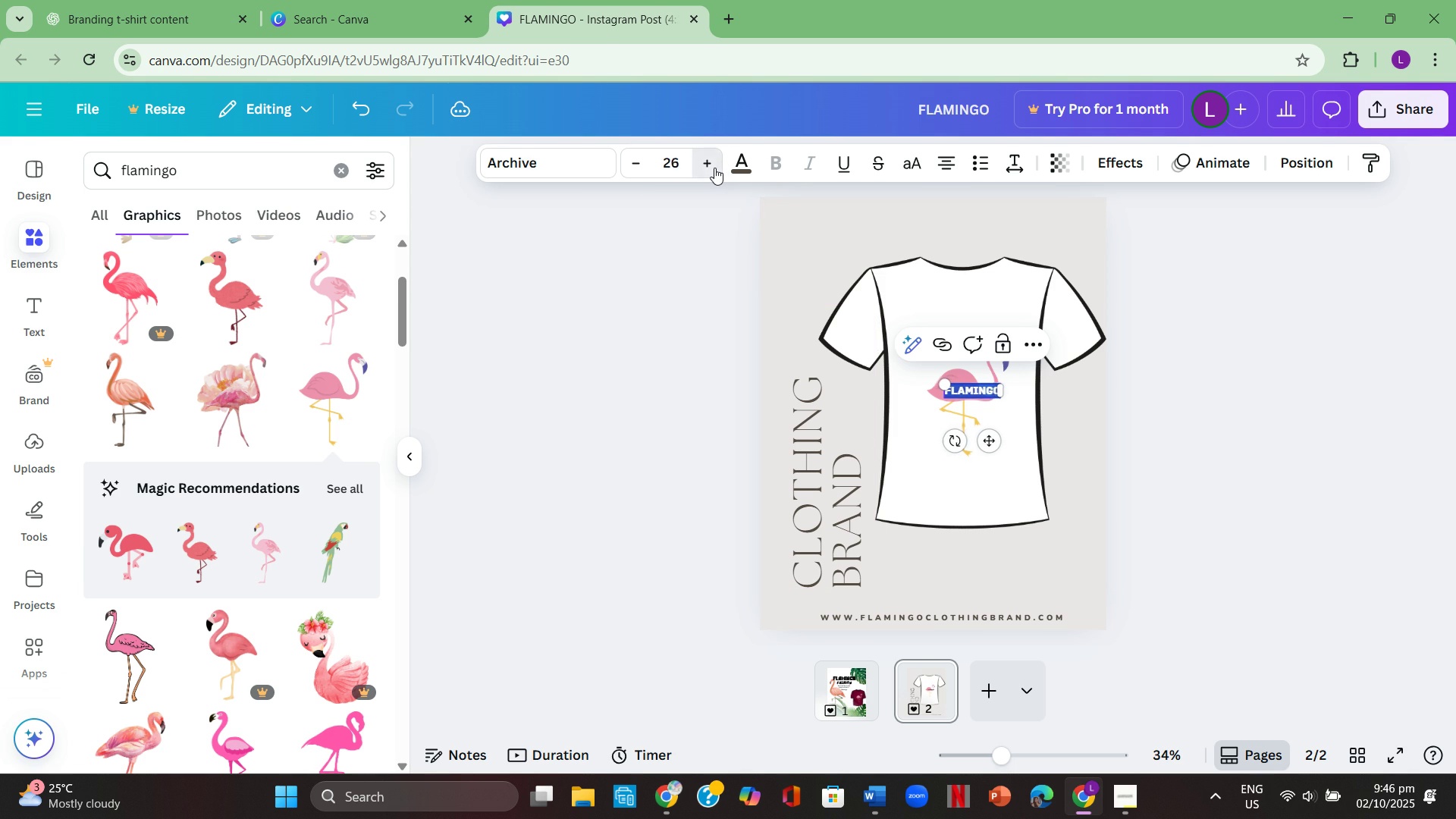 
triple_click([714, 168])
 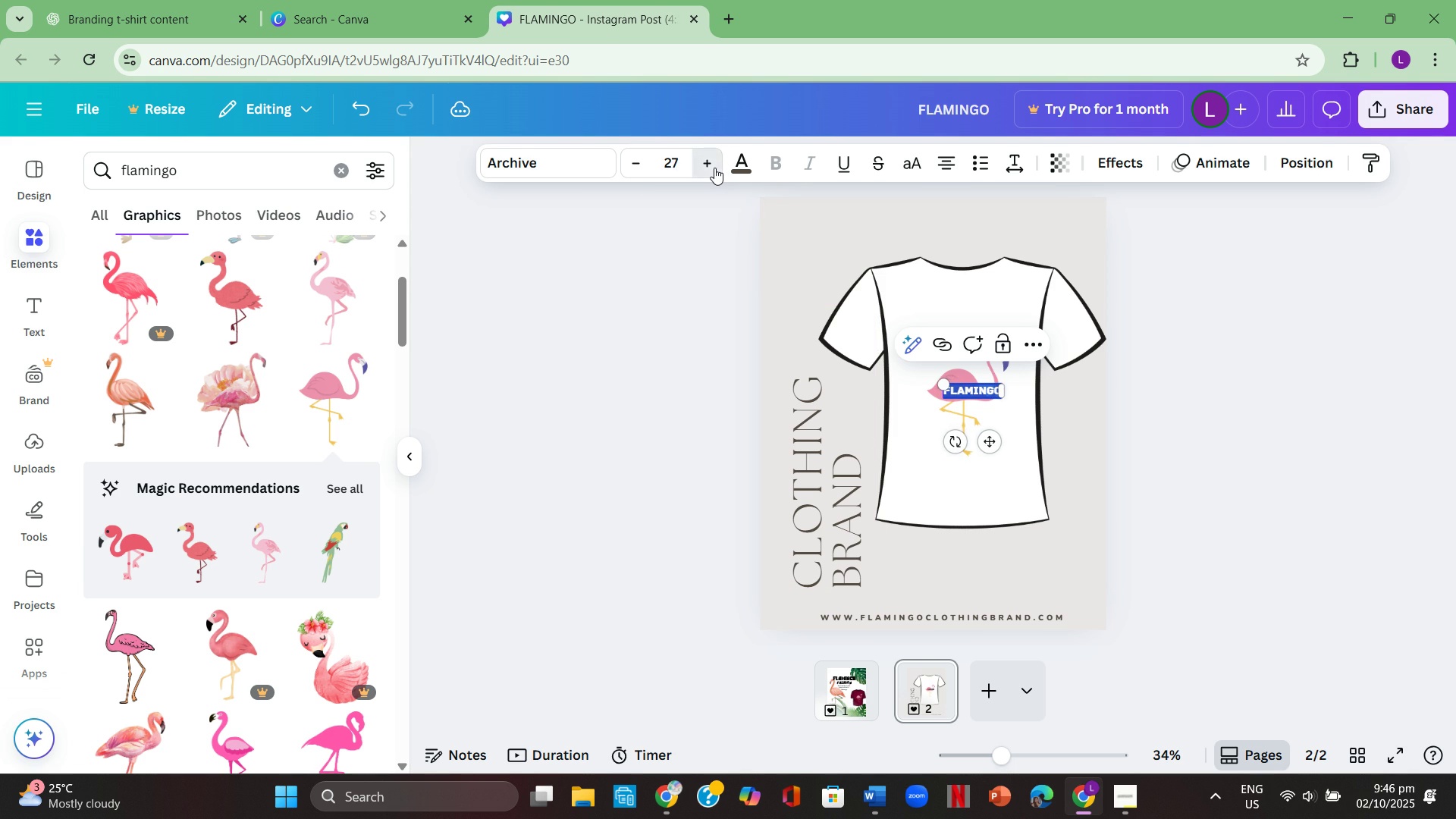 
triple_click([714, 168])
 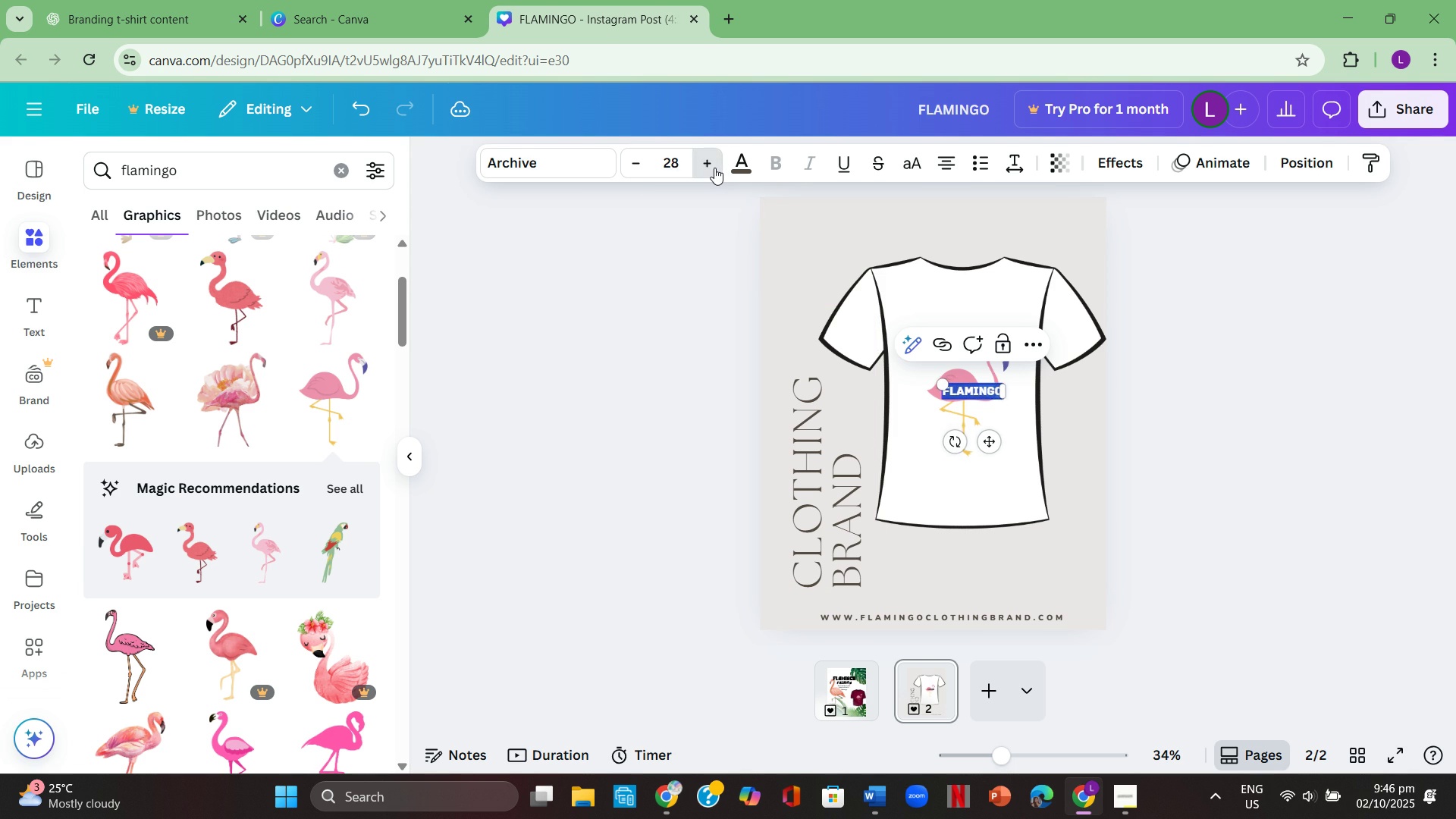 
triple_click([714, 168])
 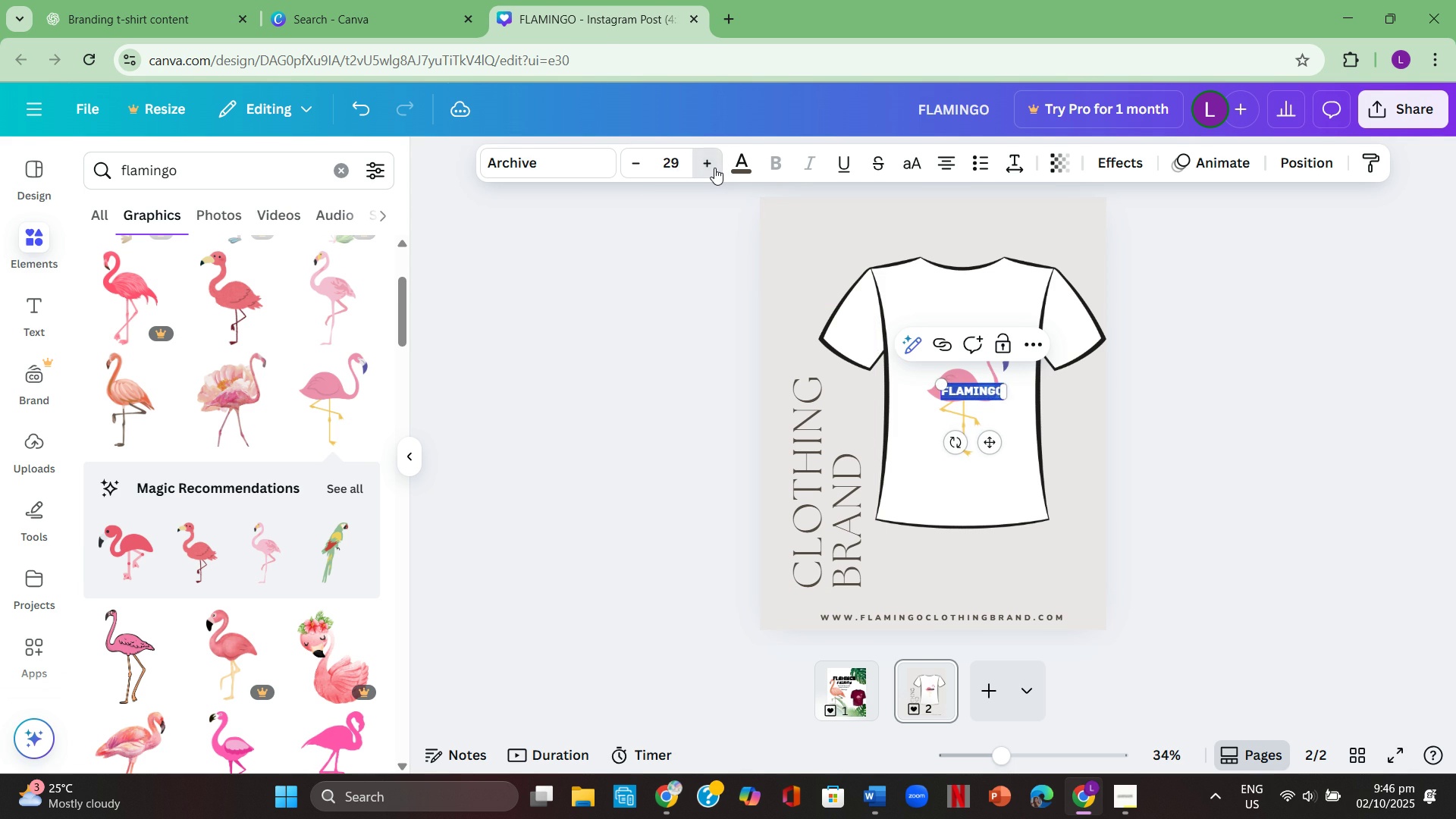 
triple_click([714, 168])
 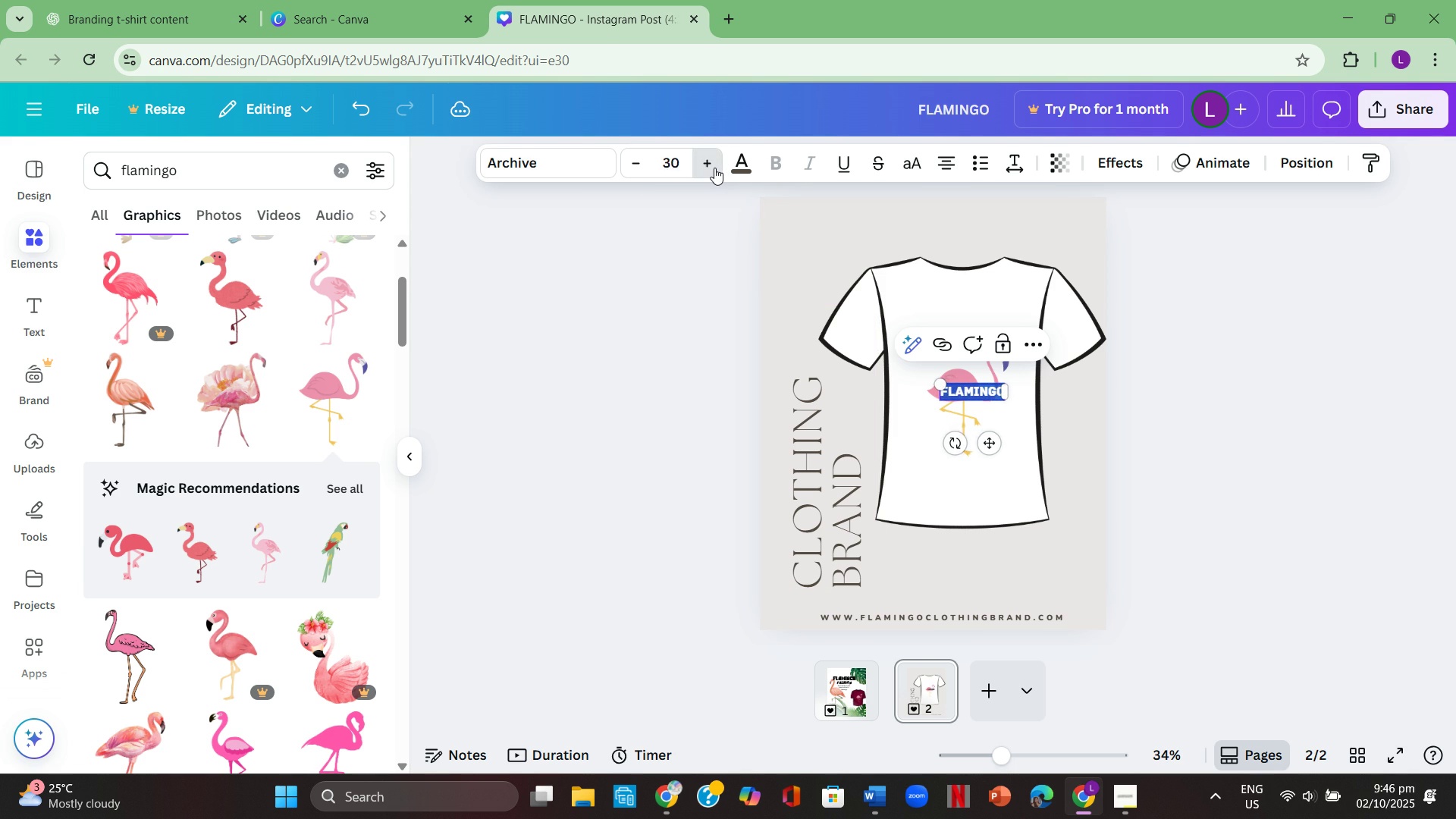 
triple_click([714, 168])
 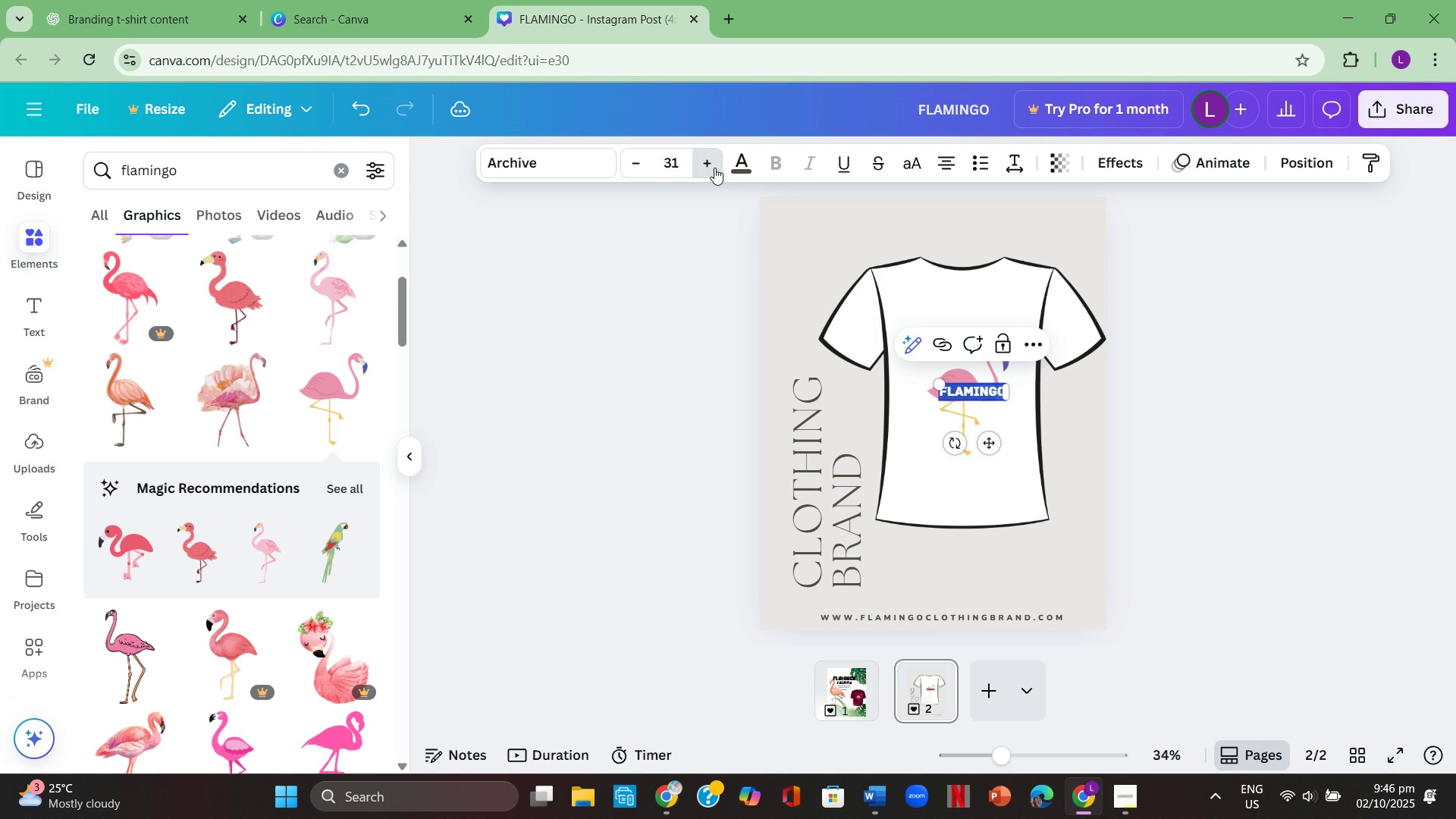 
triple_click([714, 168])
 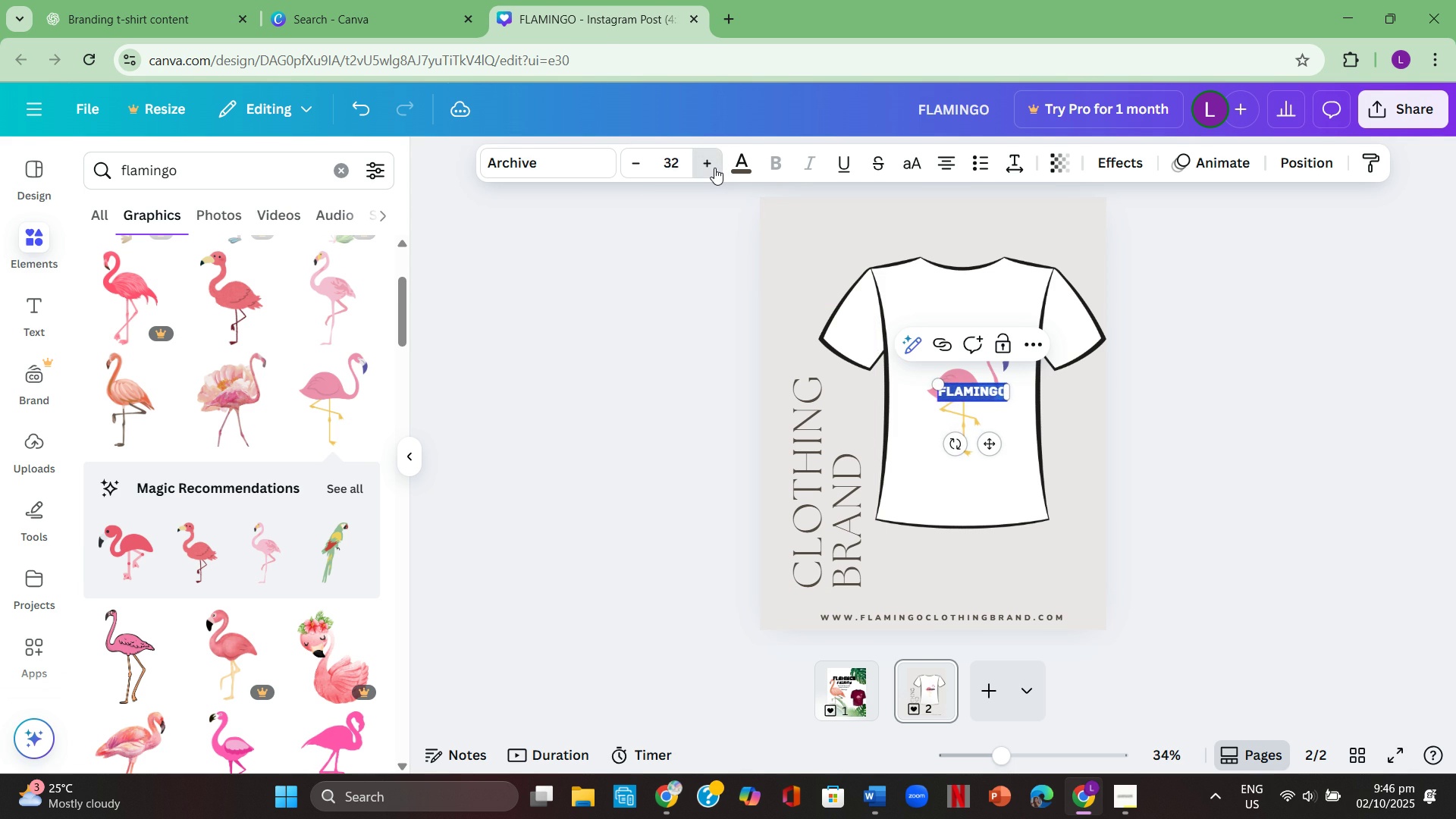 
triple_click([714, 168])
 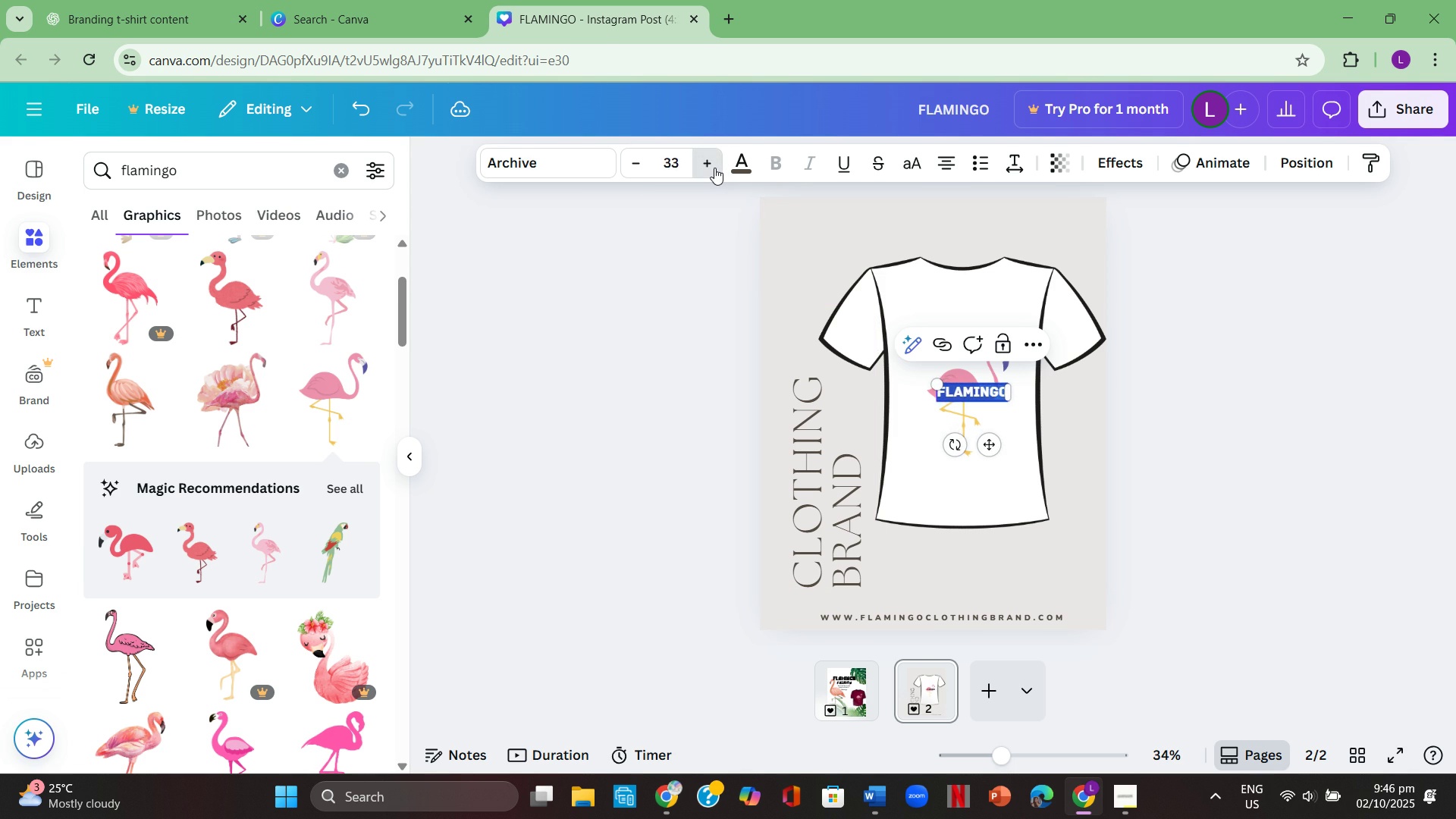 
triple_click([714, 168])
 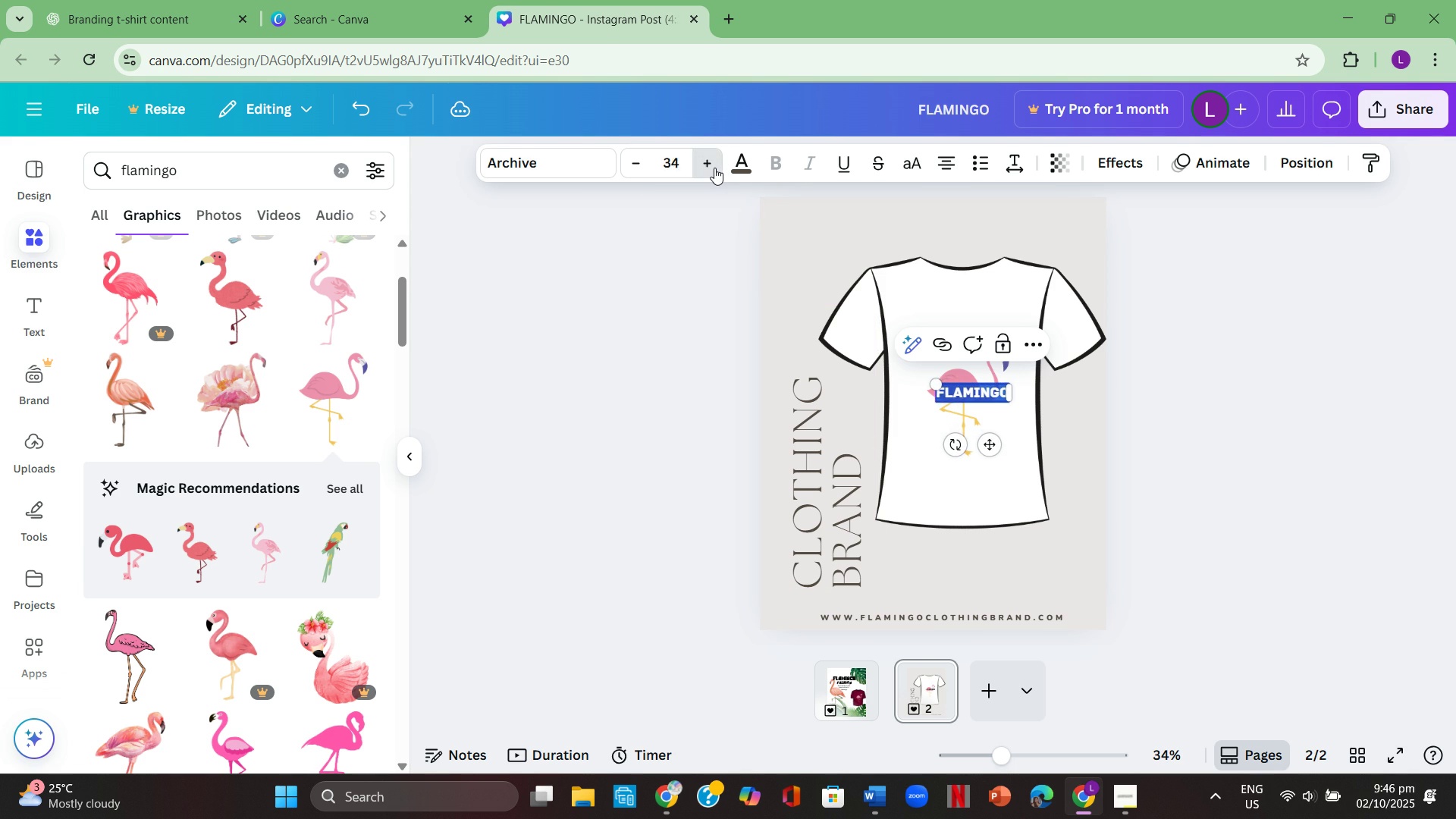 
triple_click([714, 168])
 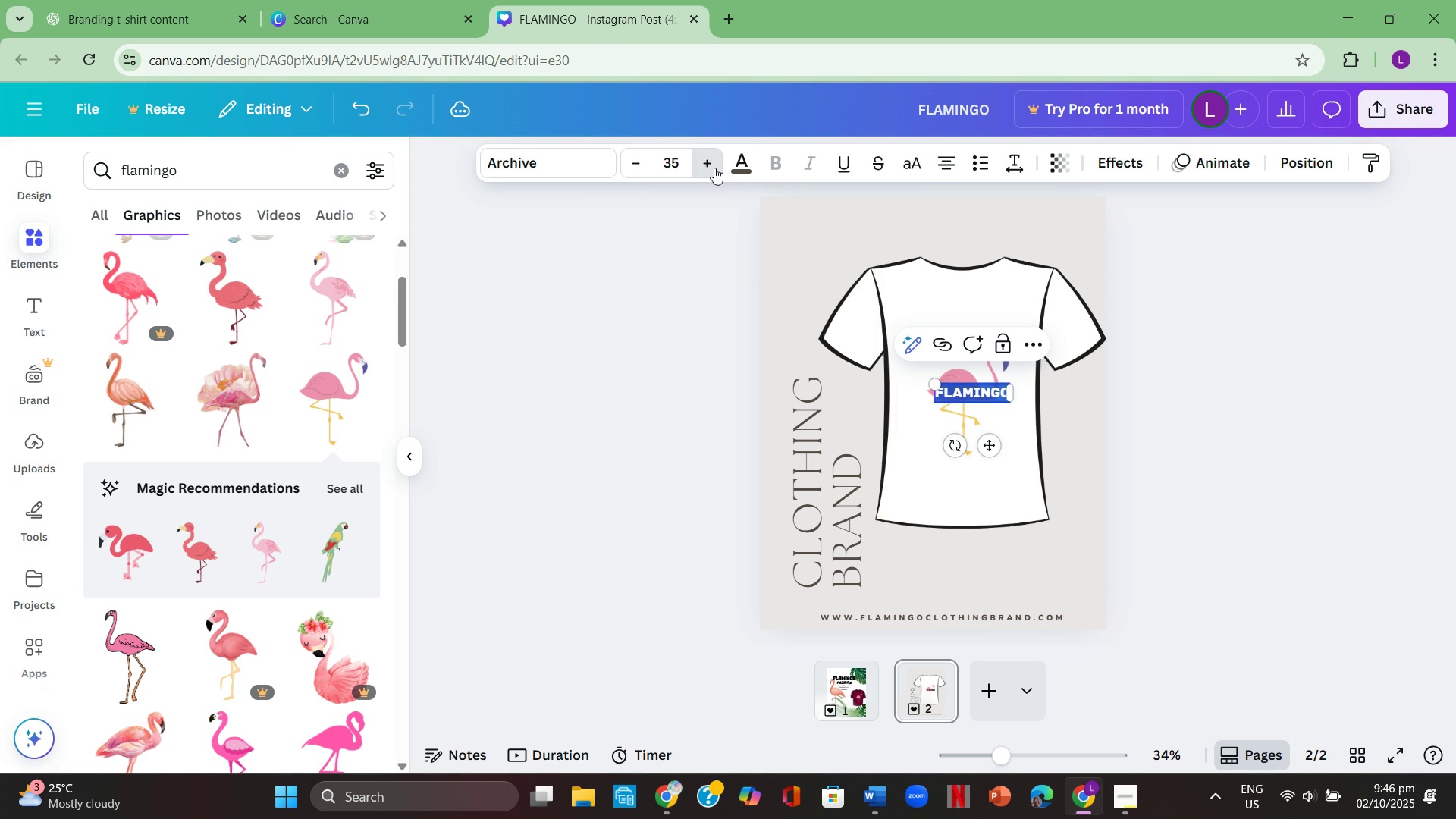 
triple_click([714, 168])
 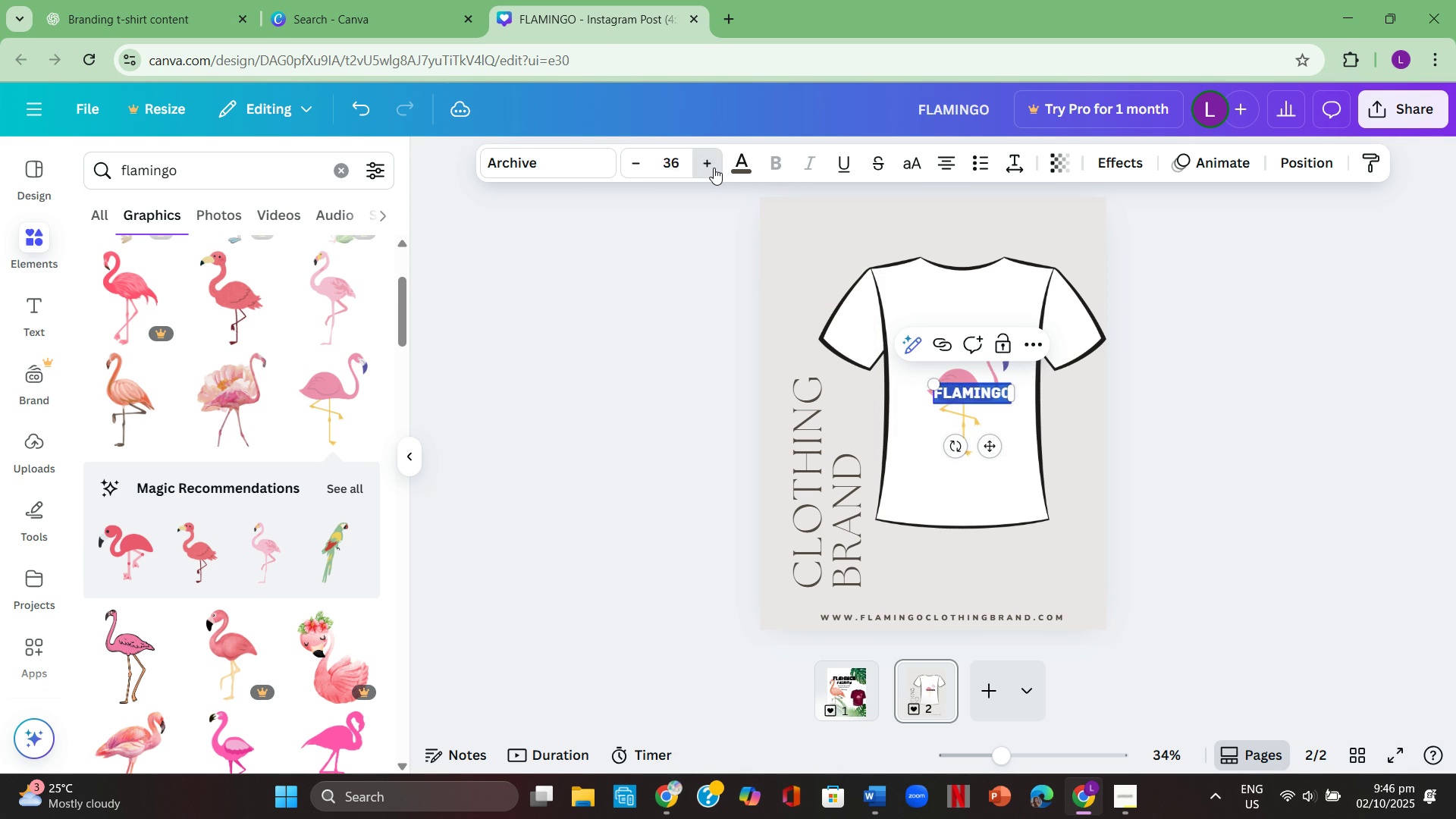 
triple_click([714, 168])
 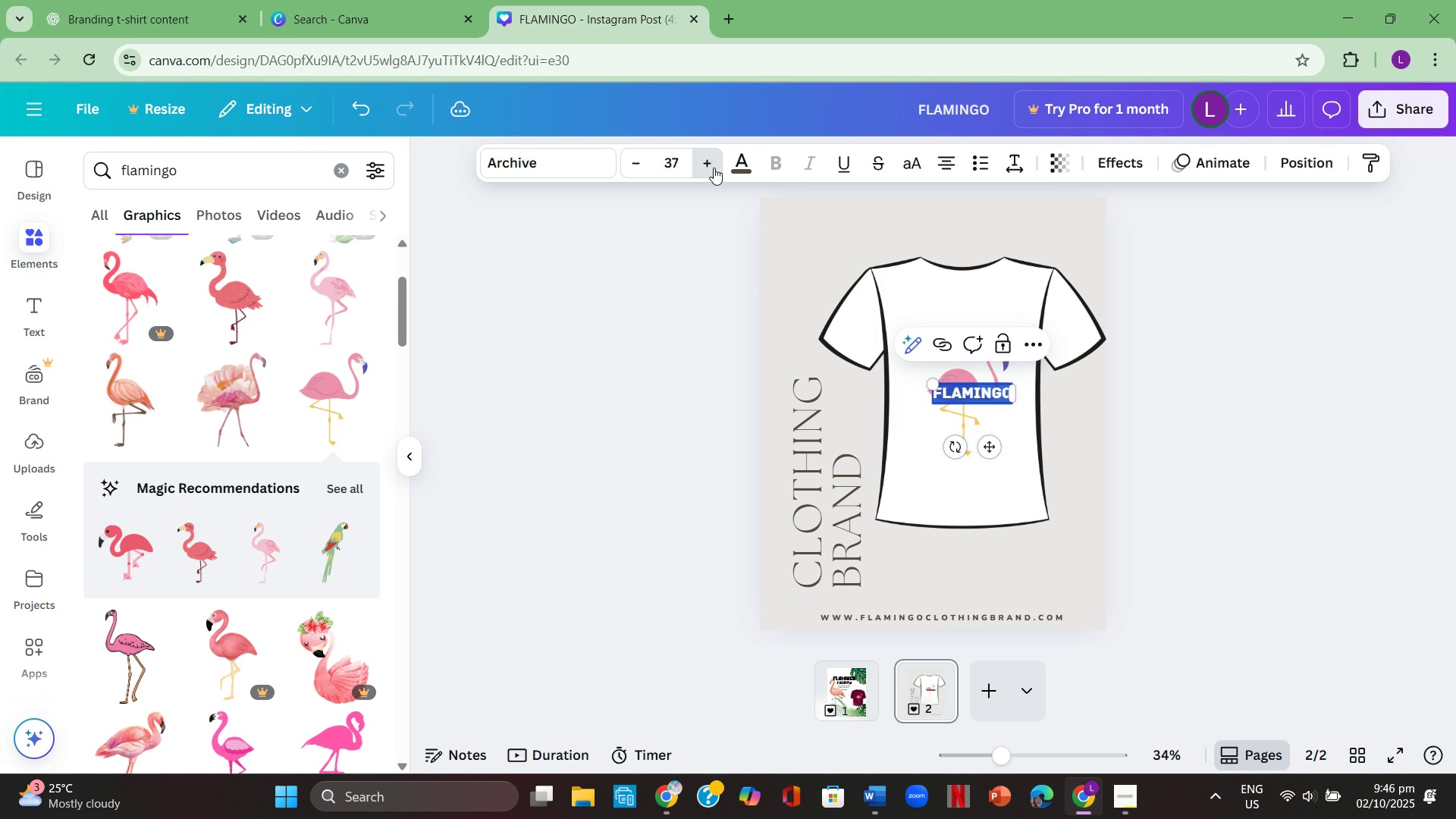 
triple_click([714, 168])
 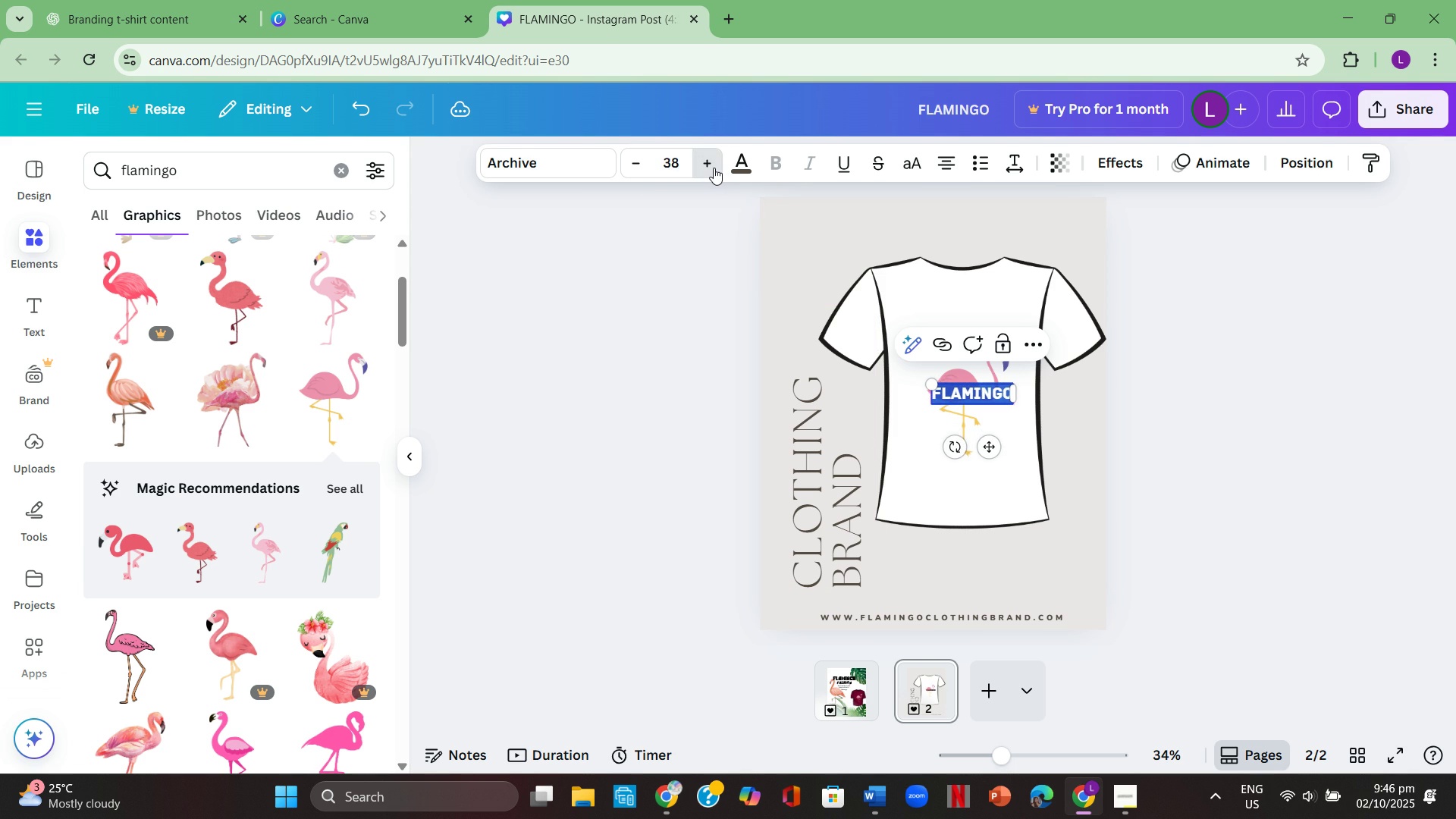 
triple_click([714, 168])
 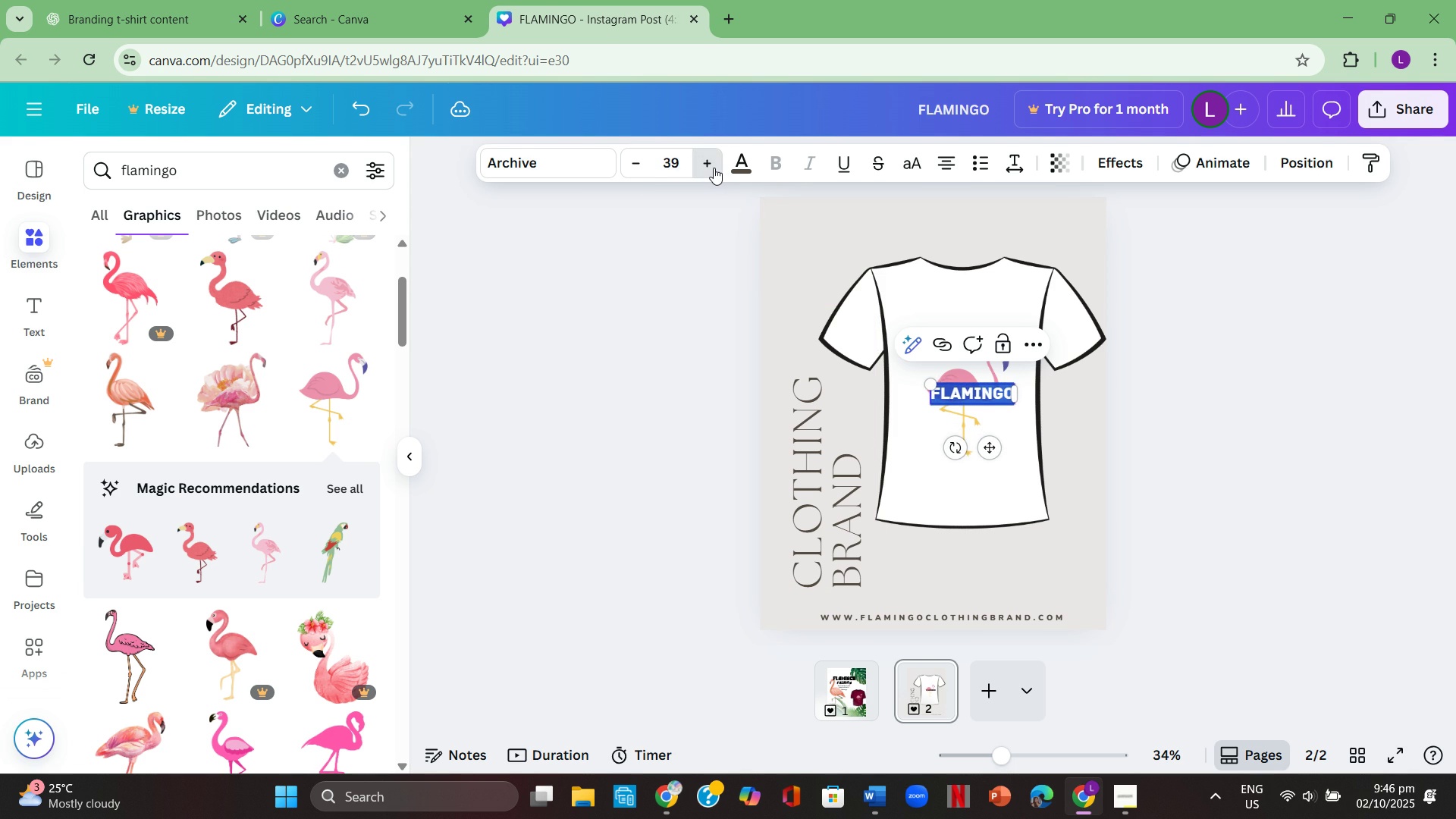 
triple_click([714, 168])
 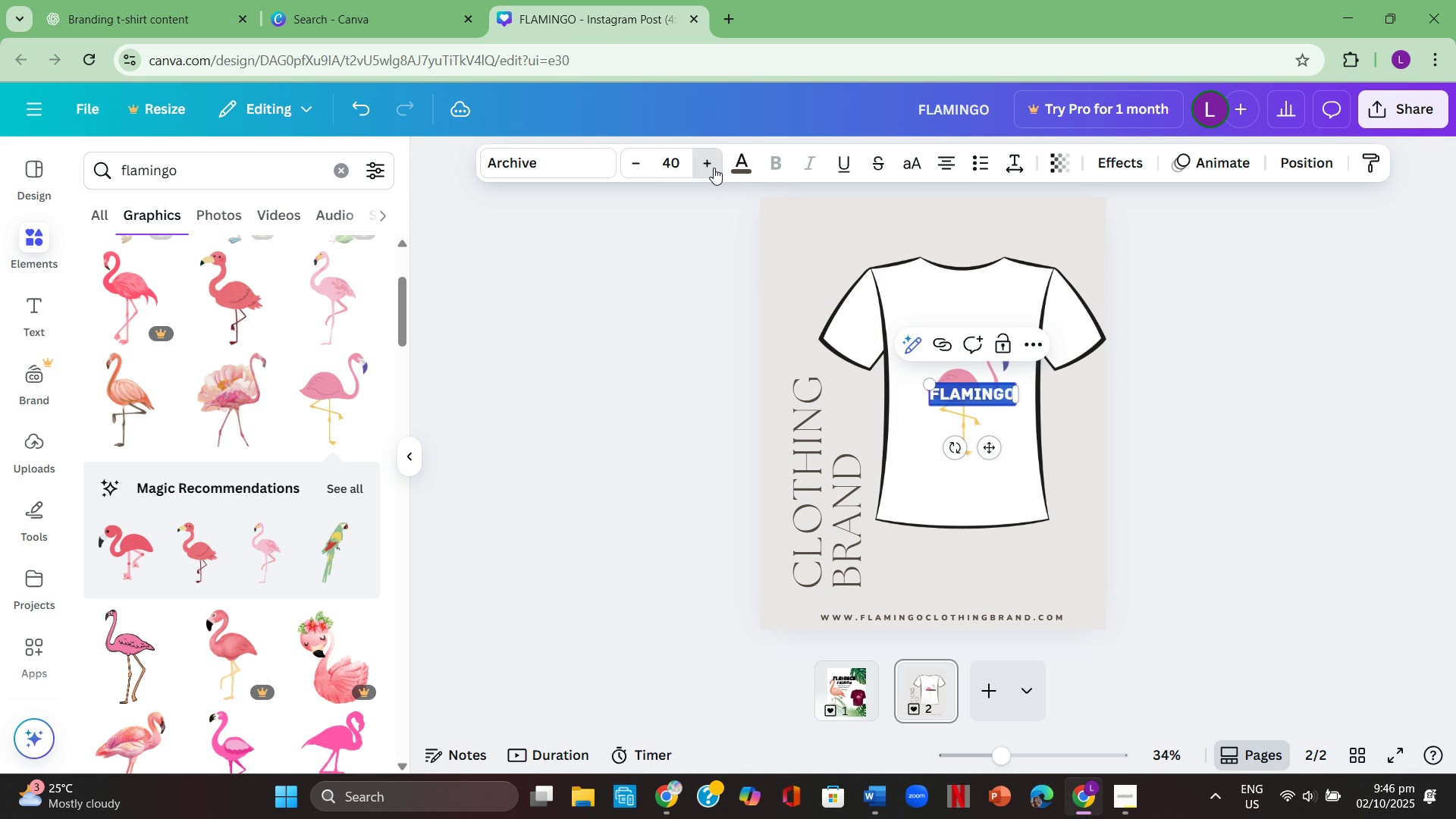 
triple_click([714, 168])
 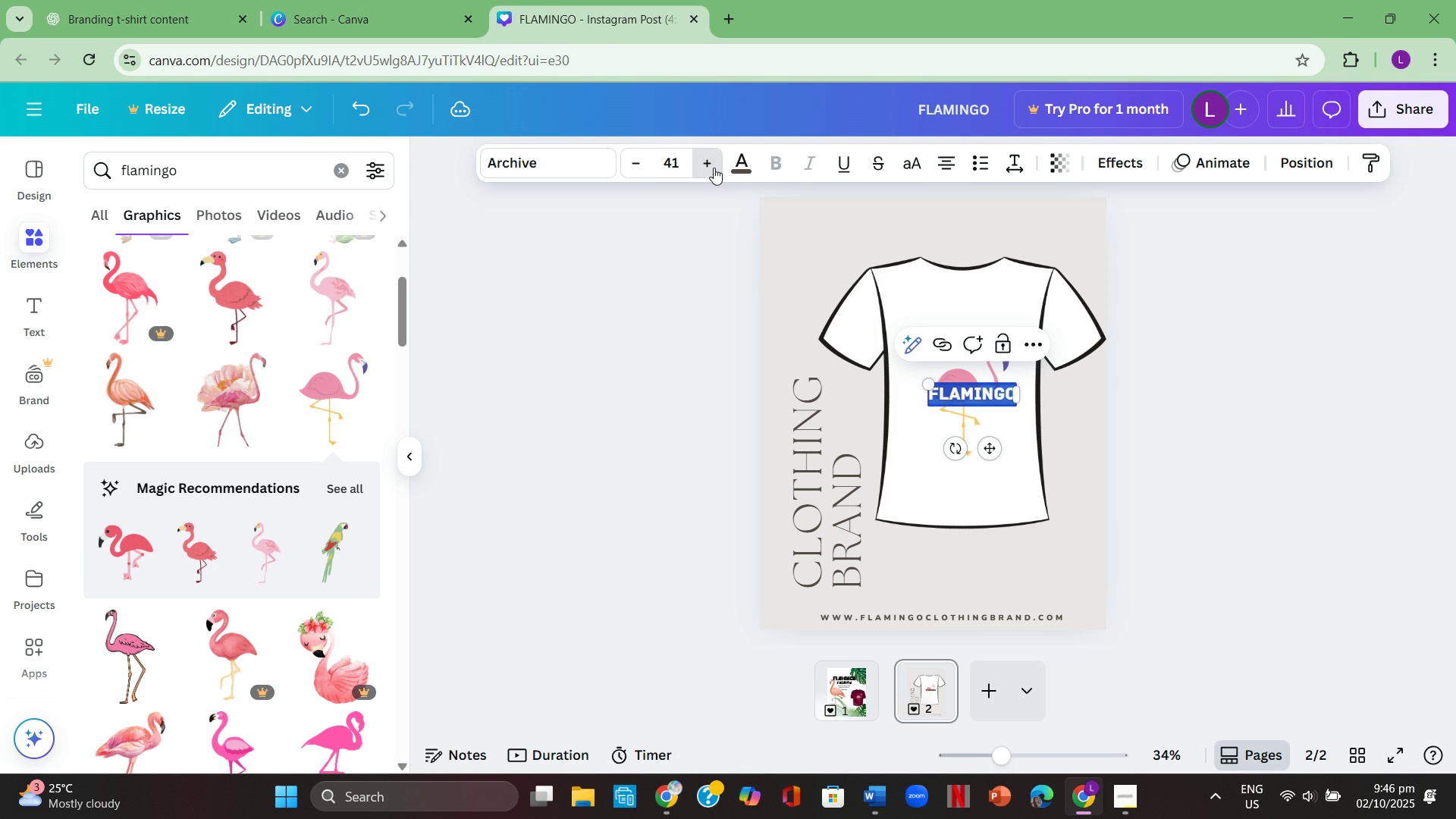 
triple_click([714, 168])
 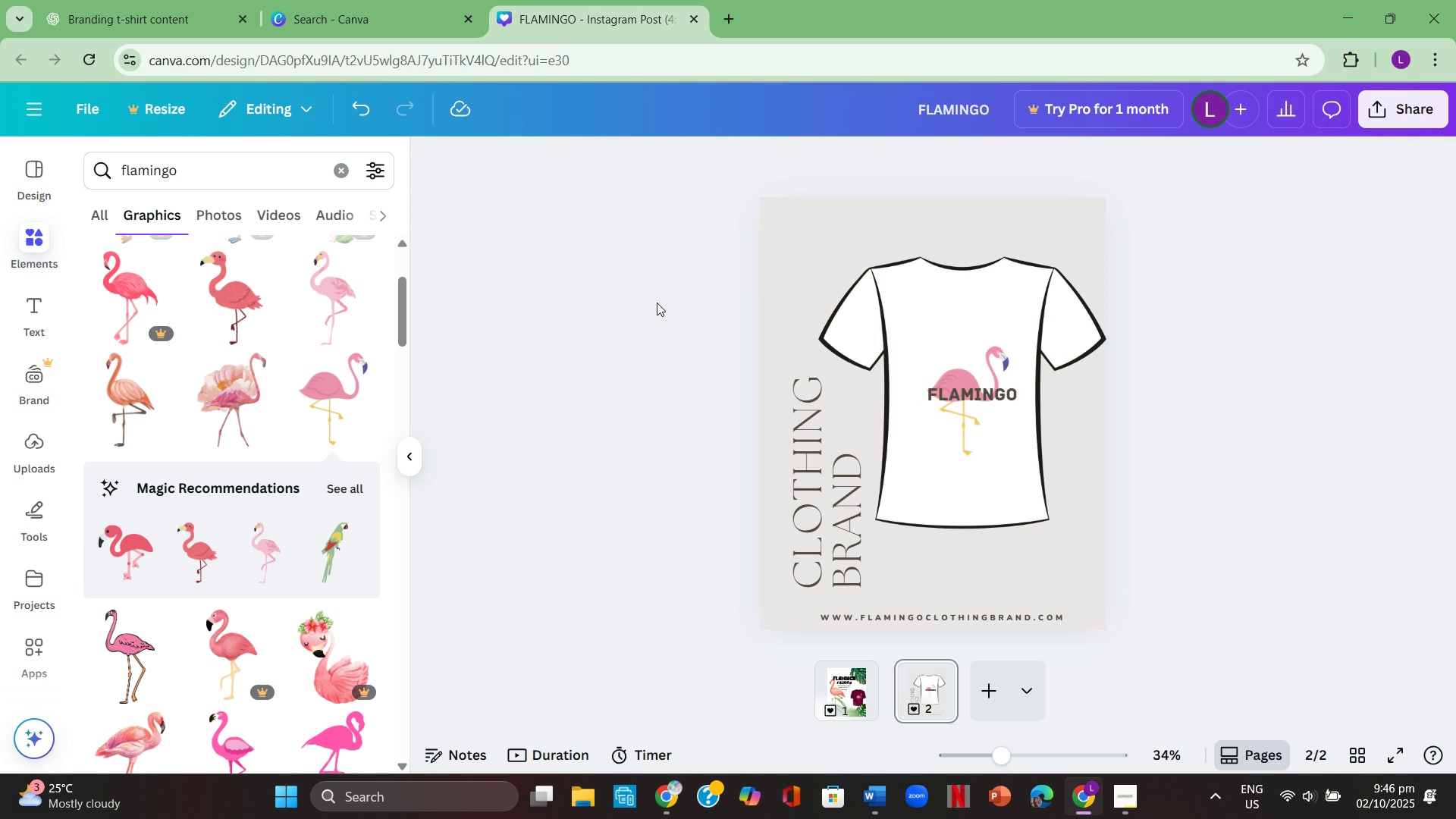 
double_click([657, 303])
 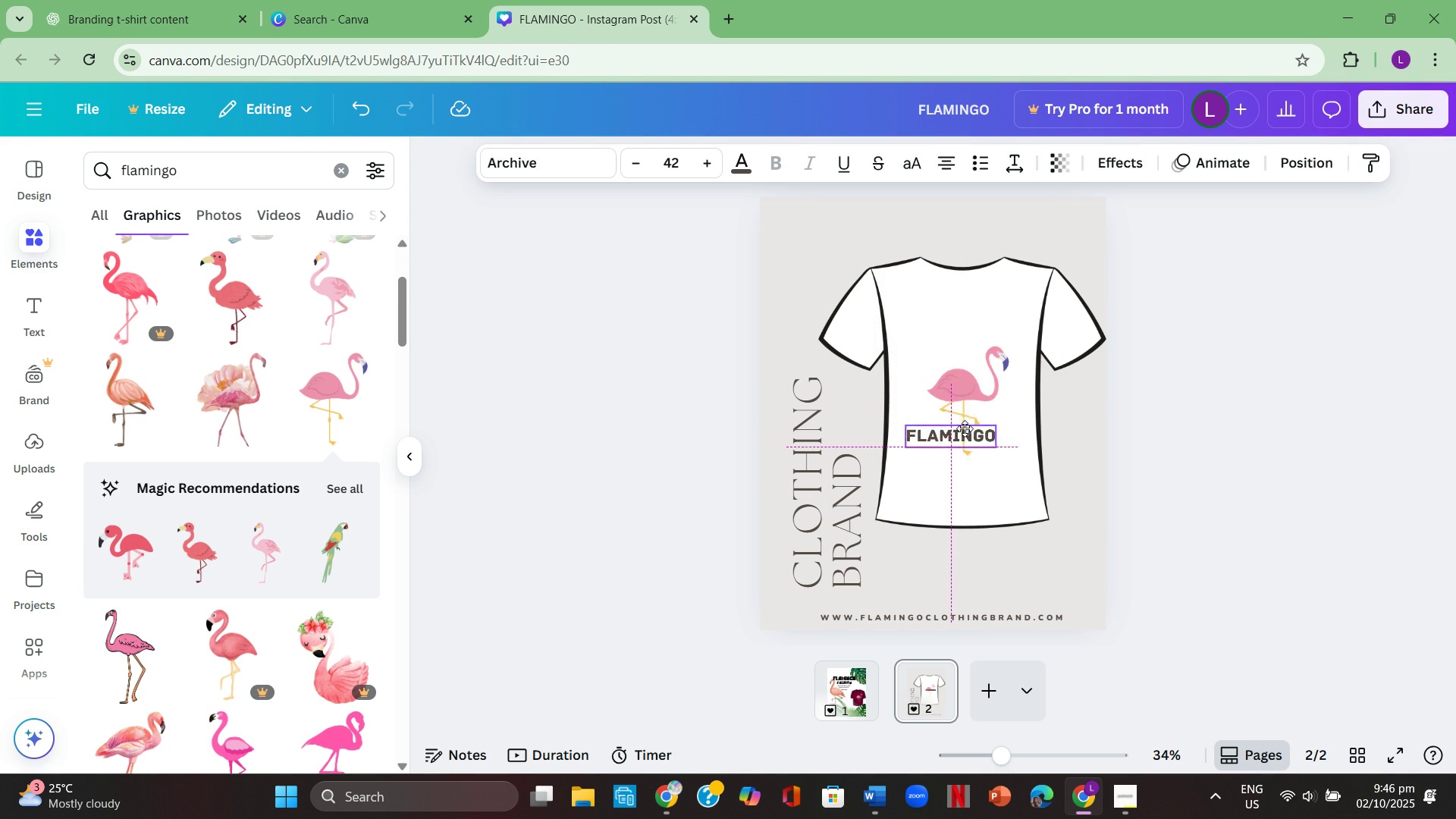 
mouse_move([982, 406])
 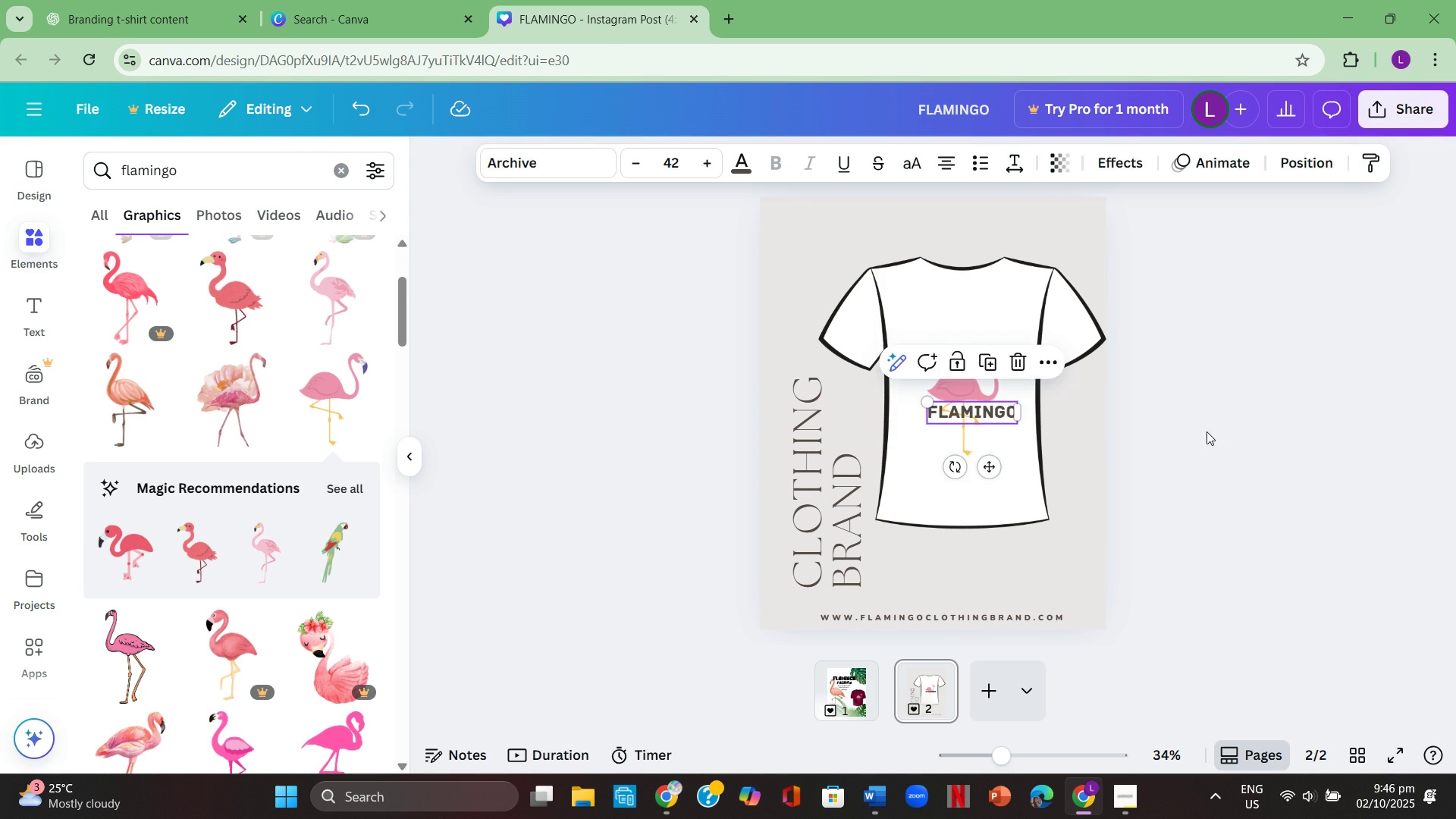 
left_click([1207, 431])
 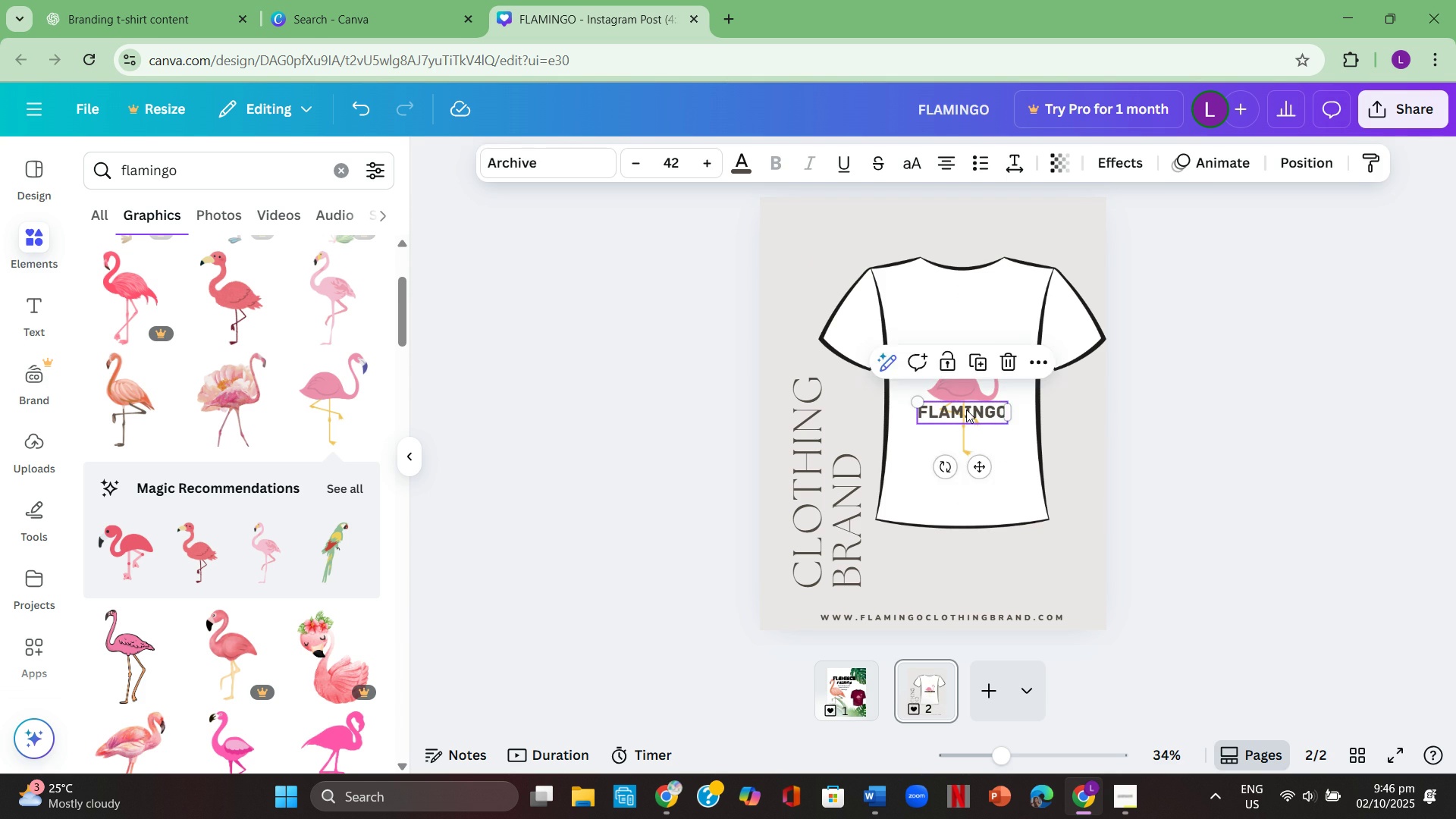 
left_click([1164, 418])
 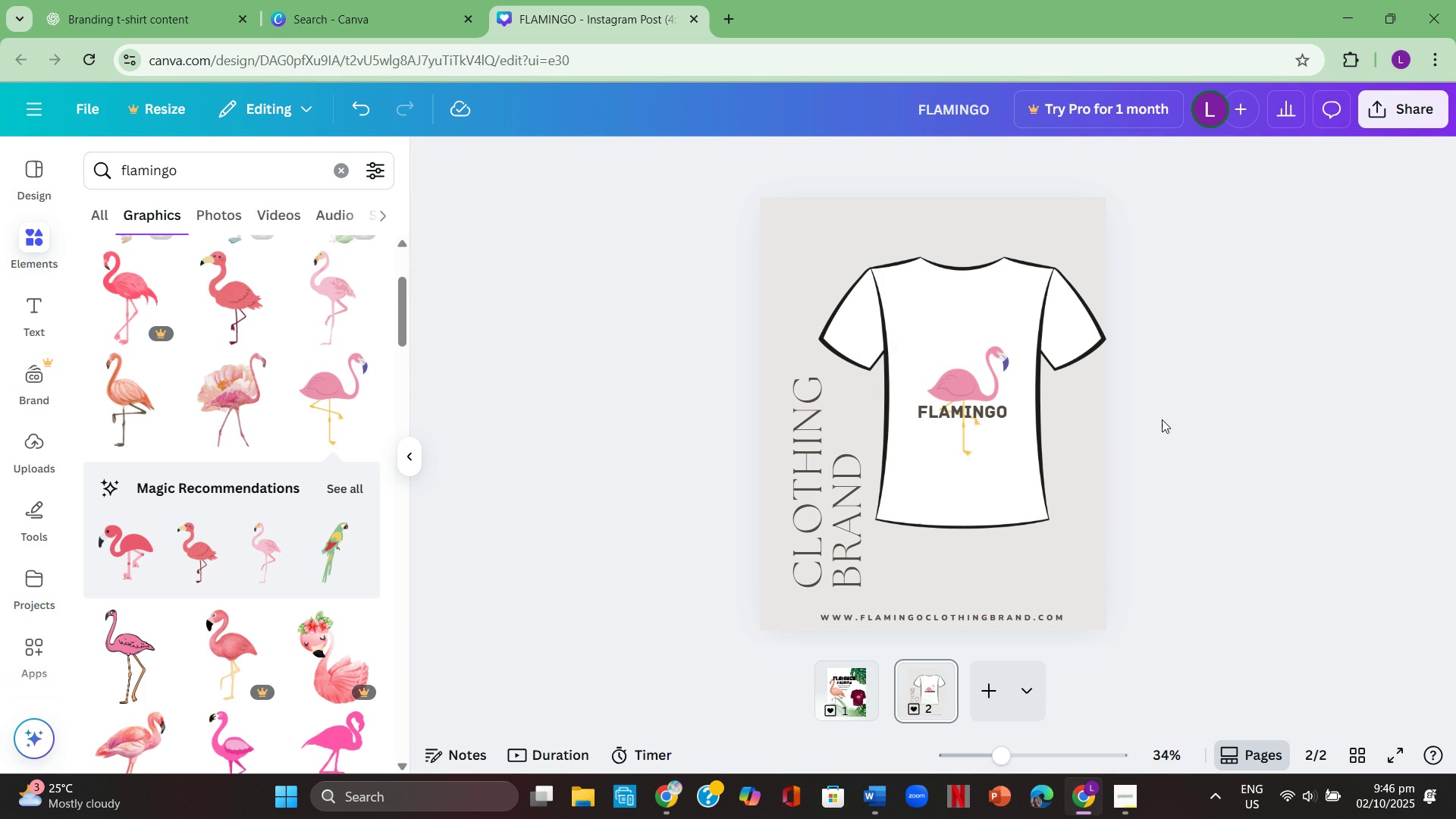 
left_click([993, 370])
 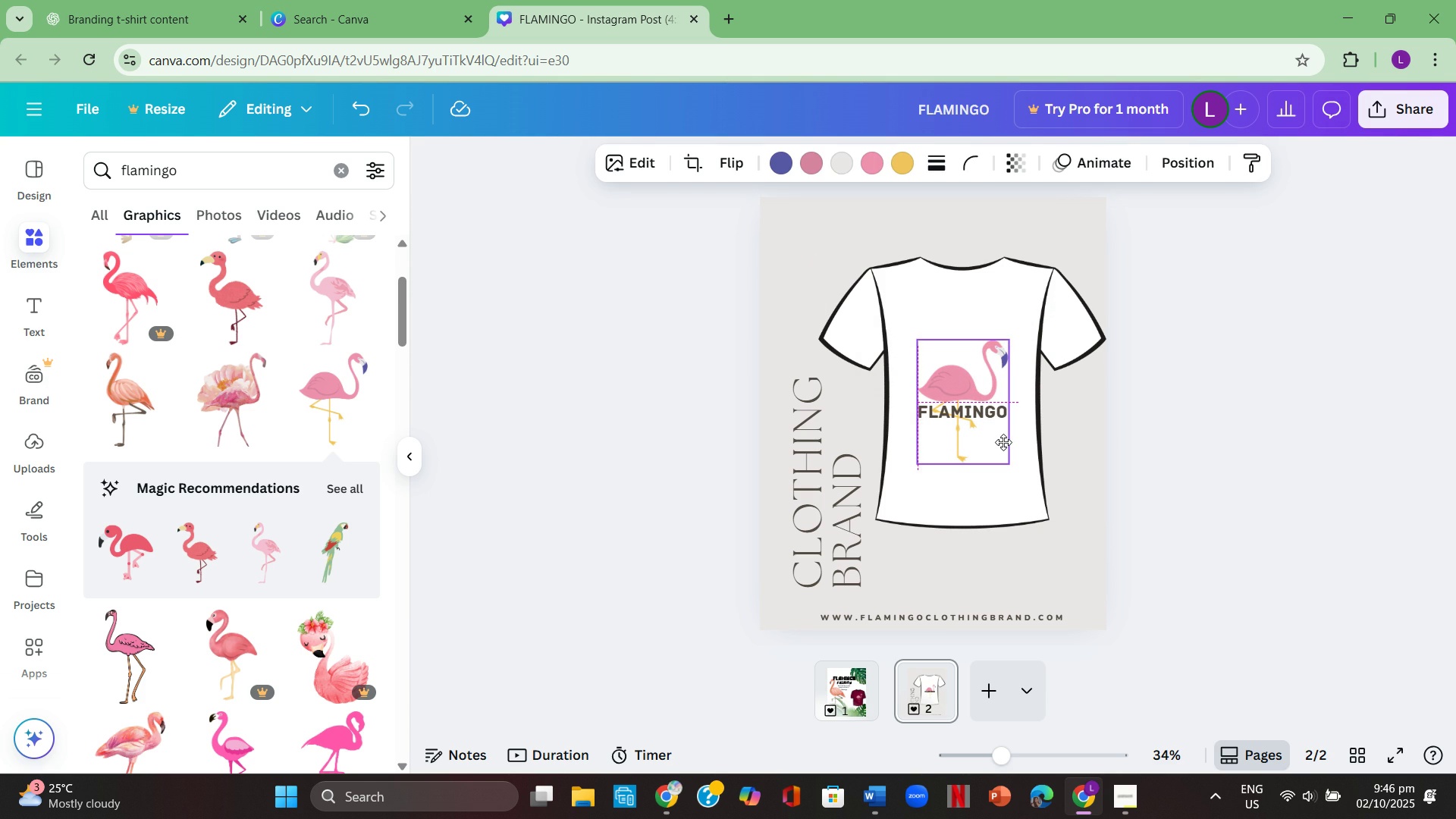 
left_click([1133, 416])
 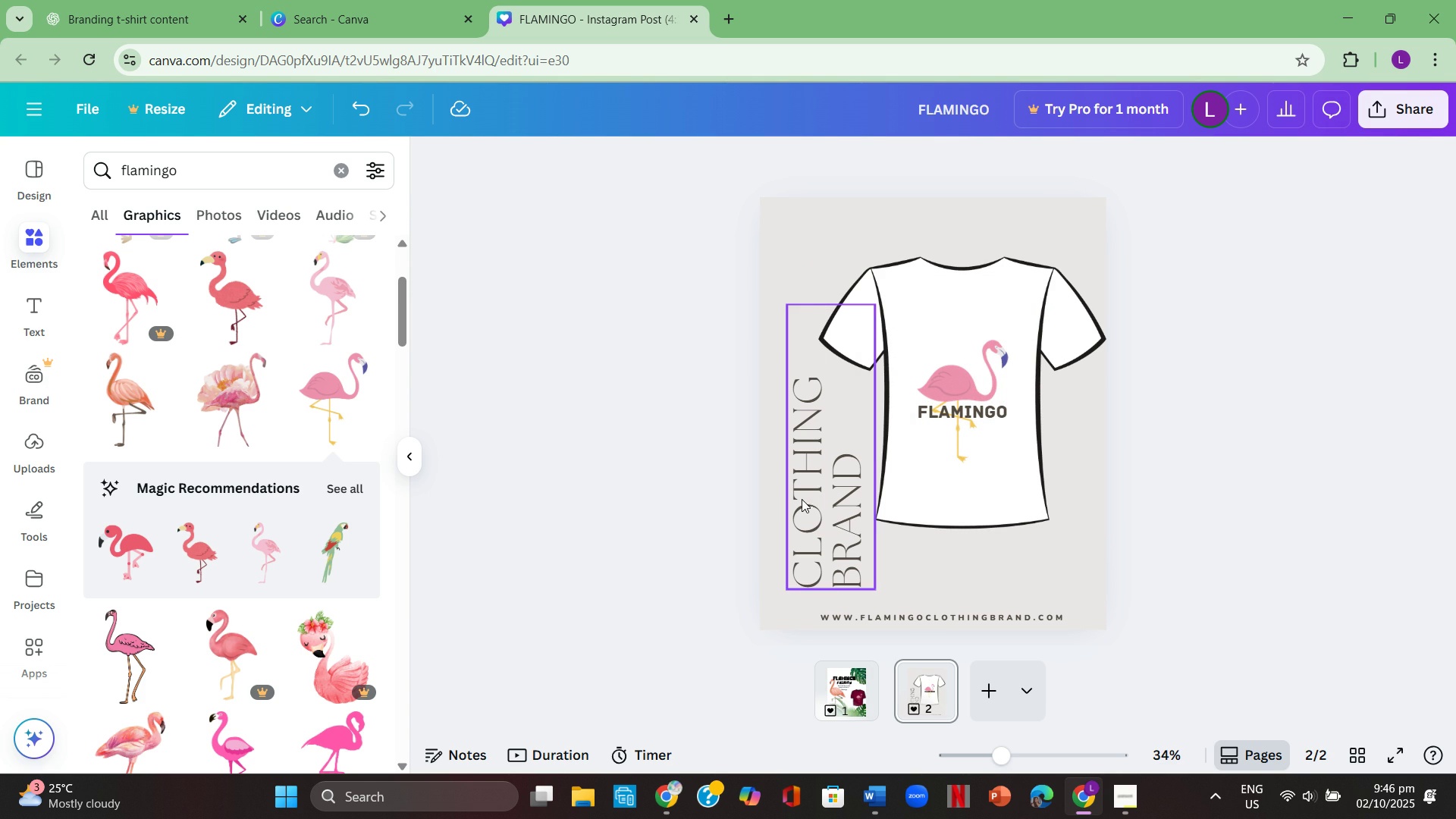 
double_click([843, 500])
 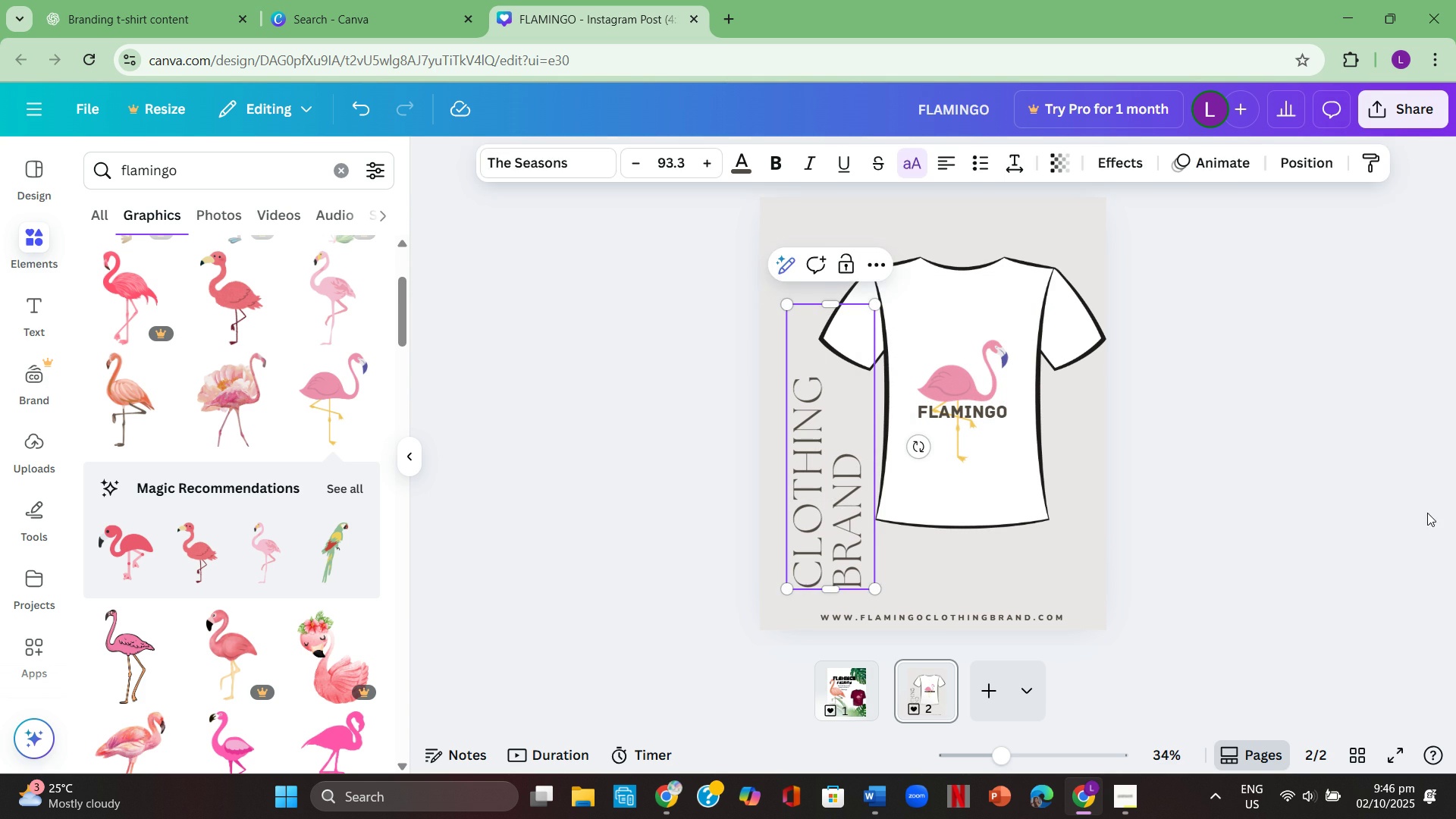 
left_click([1427, 513])
 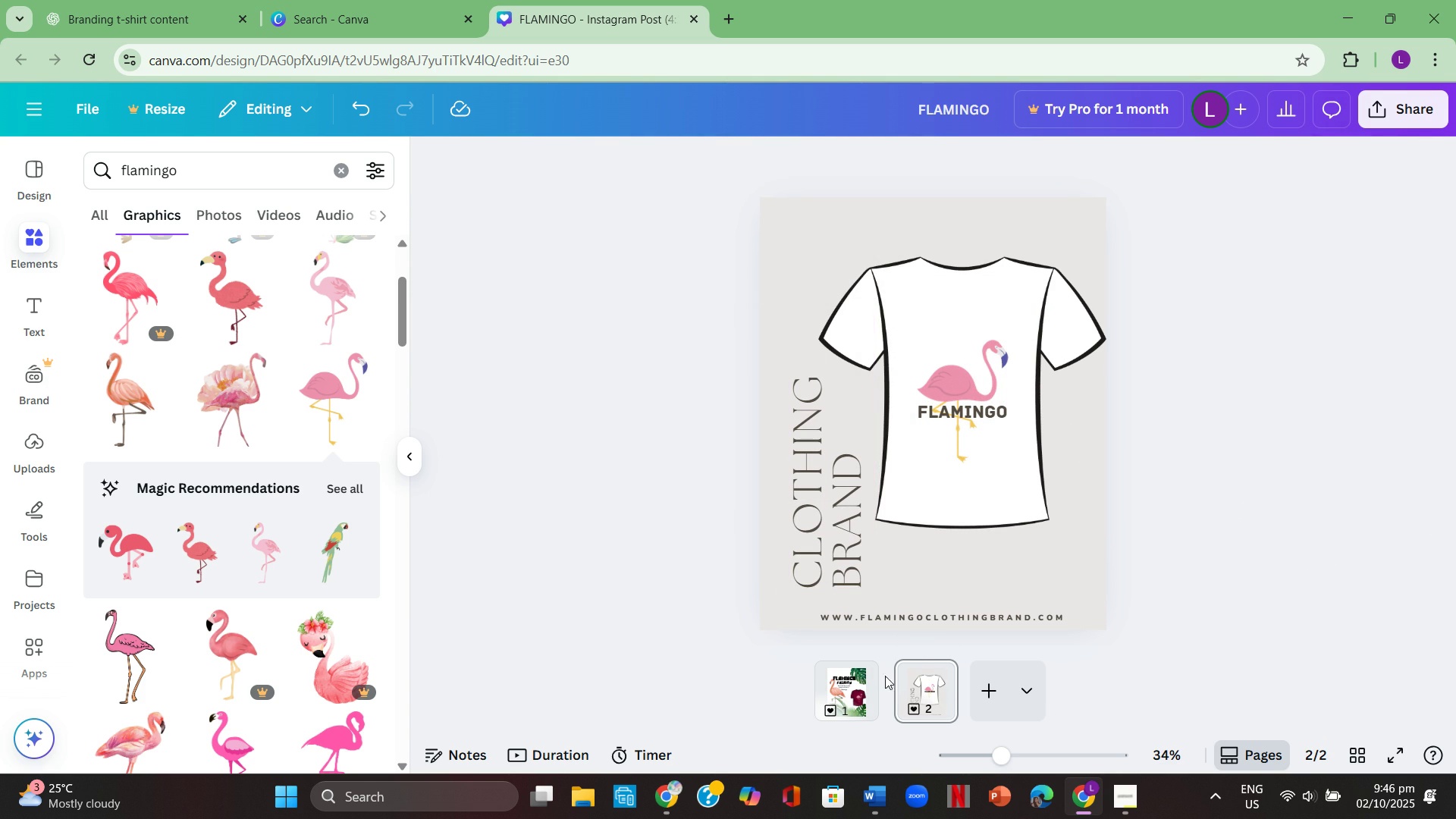 
left_click([840, 686])
 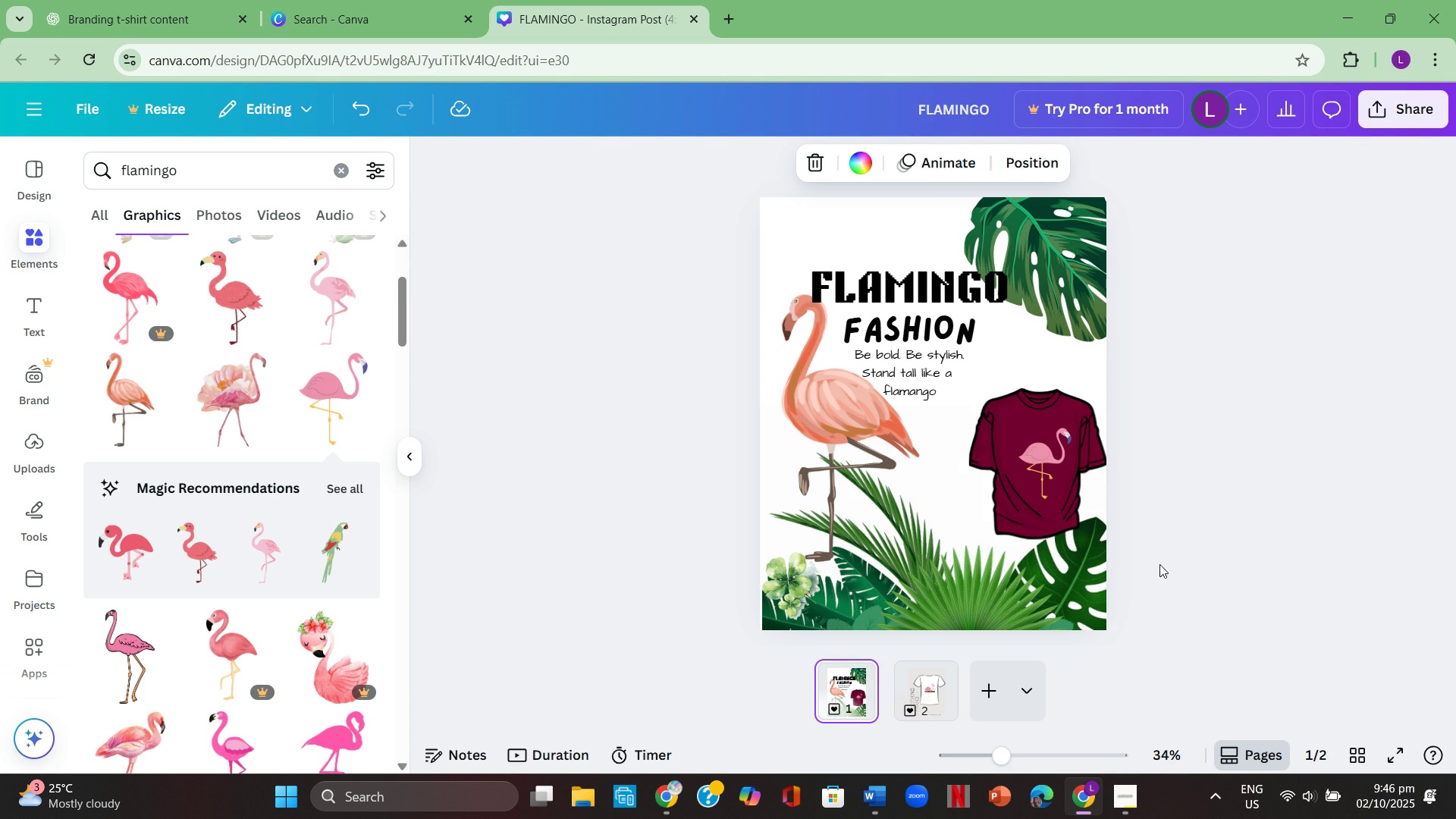 
wait(5.87)
 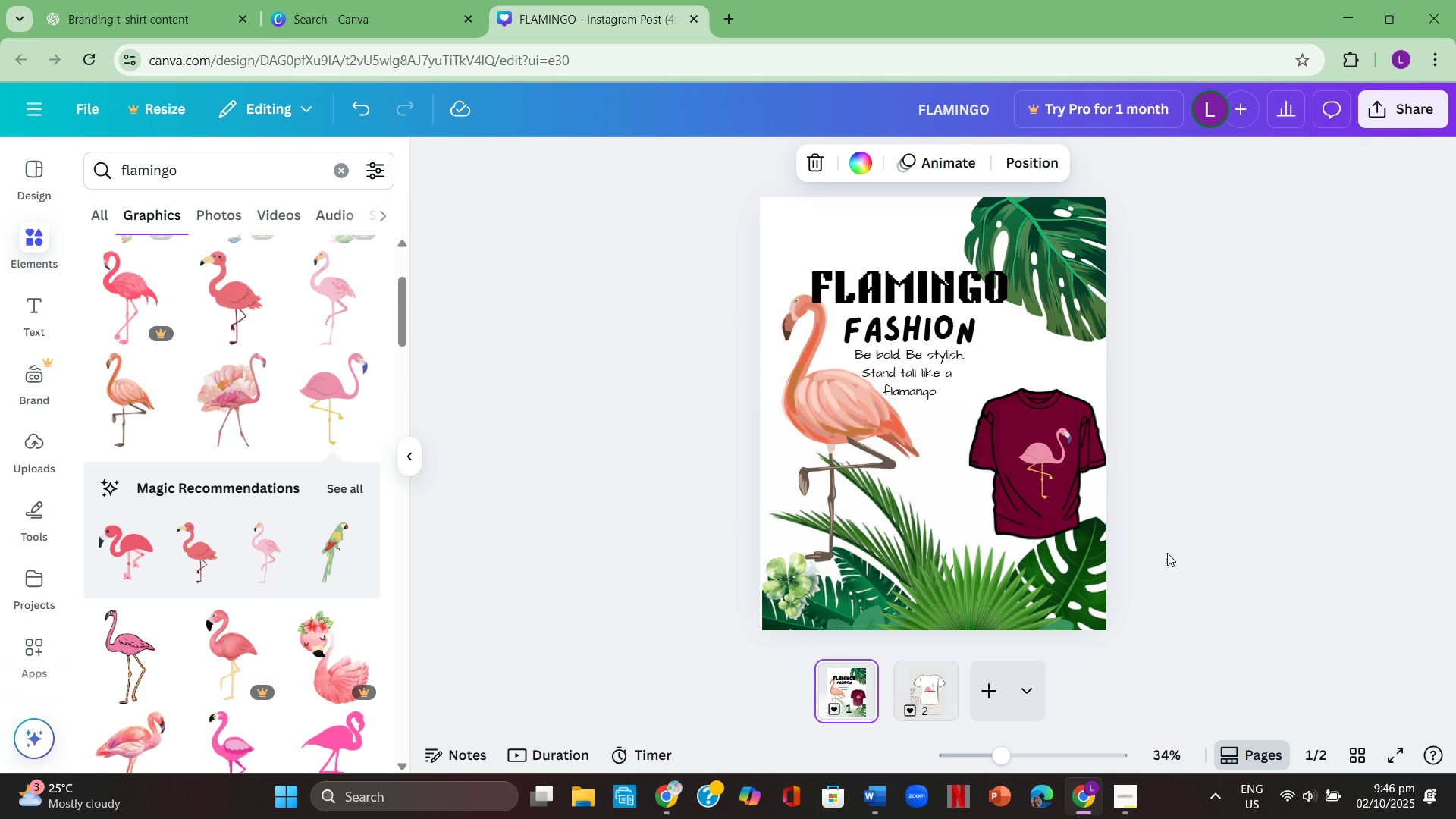 
left_click([919, 682])
 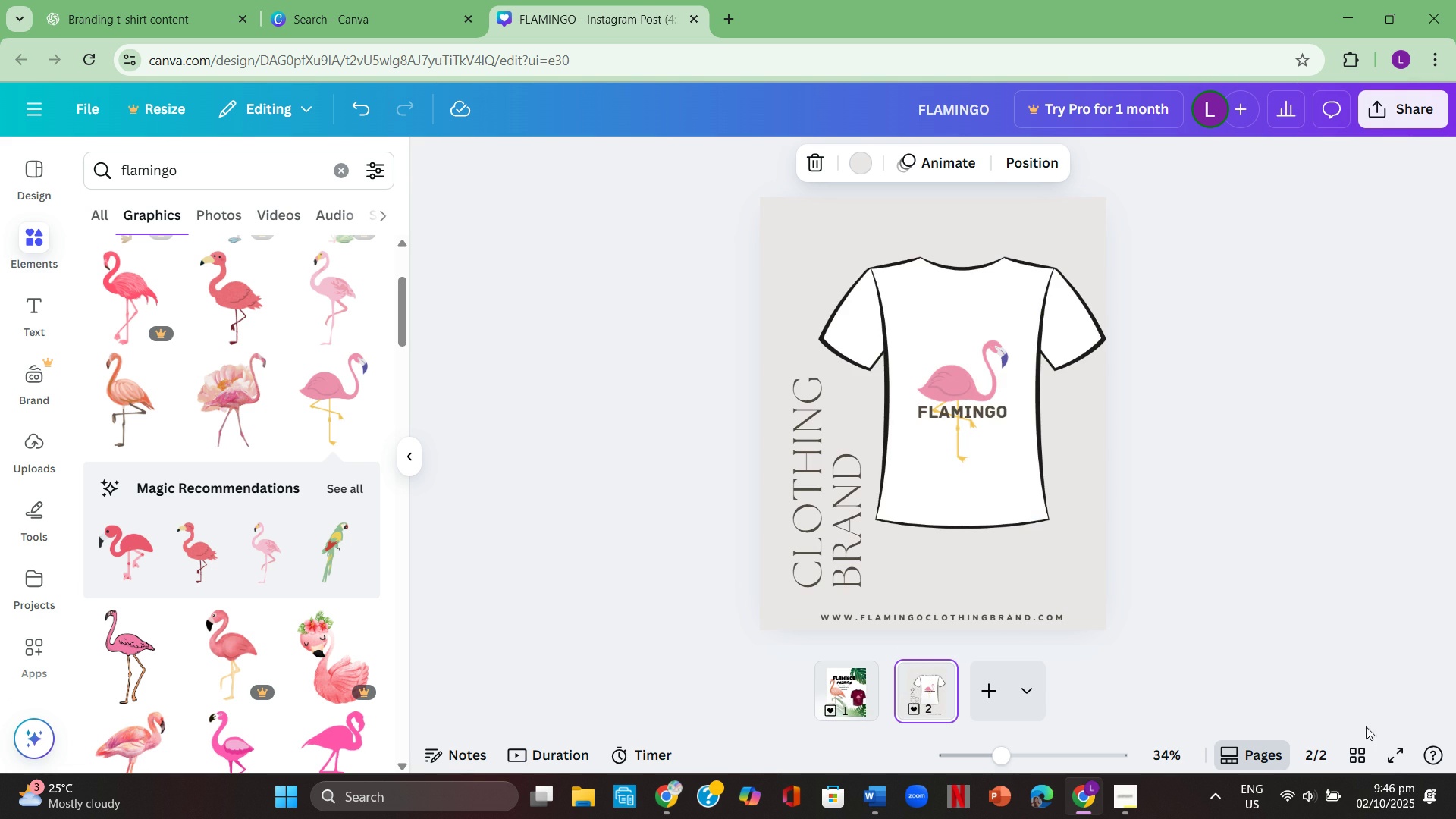 
left_click([1392, 749])
 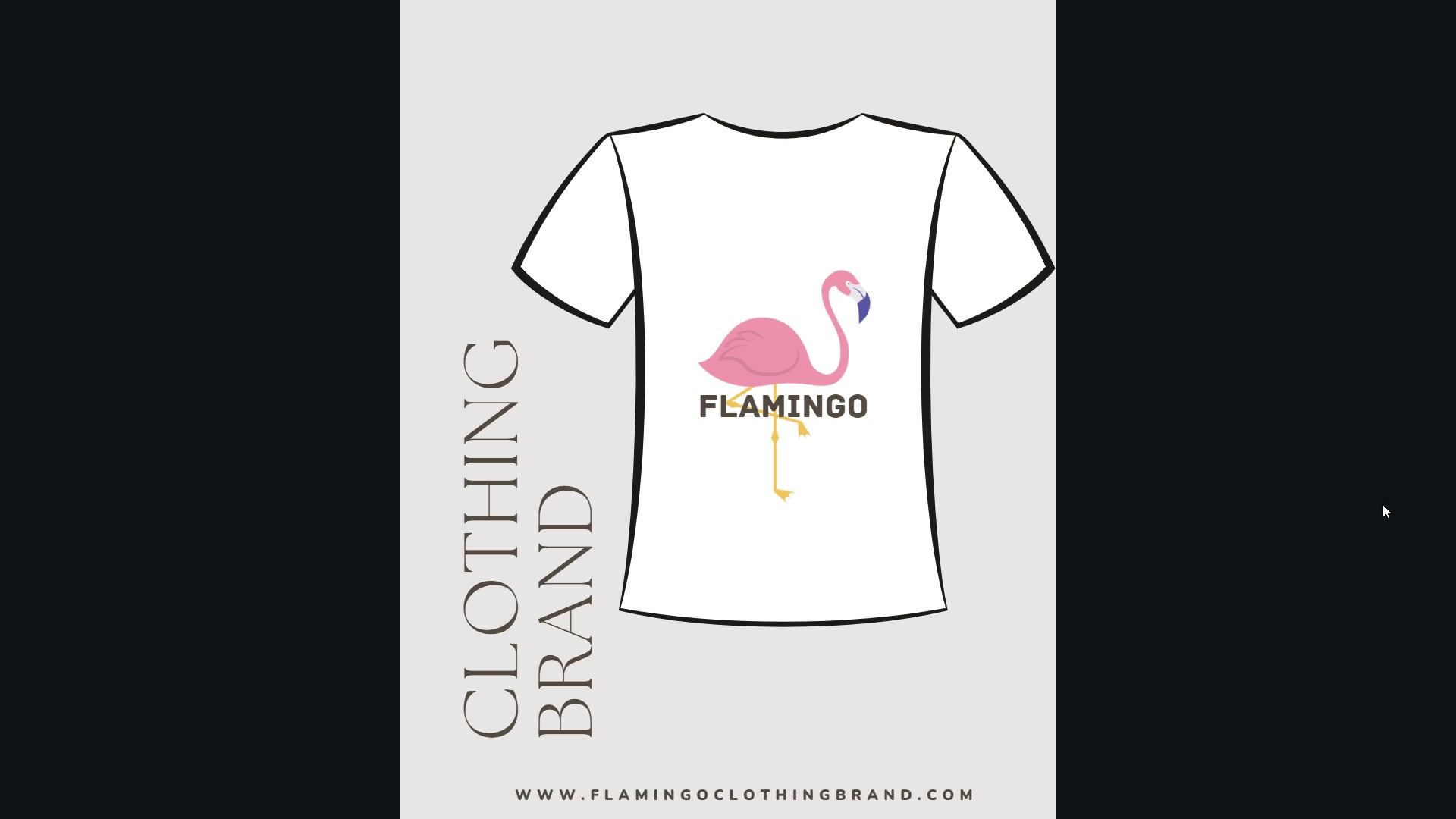 
wait(6.57)
 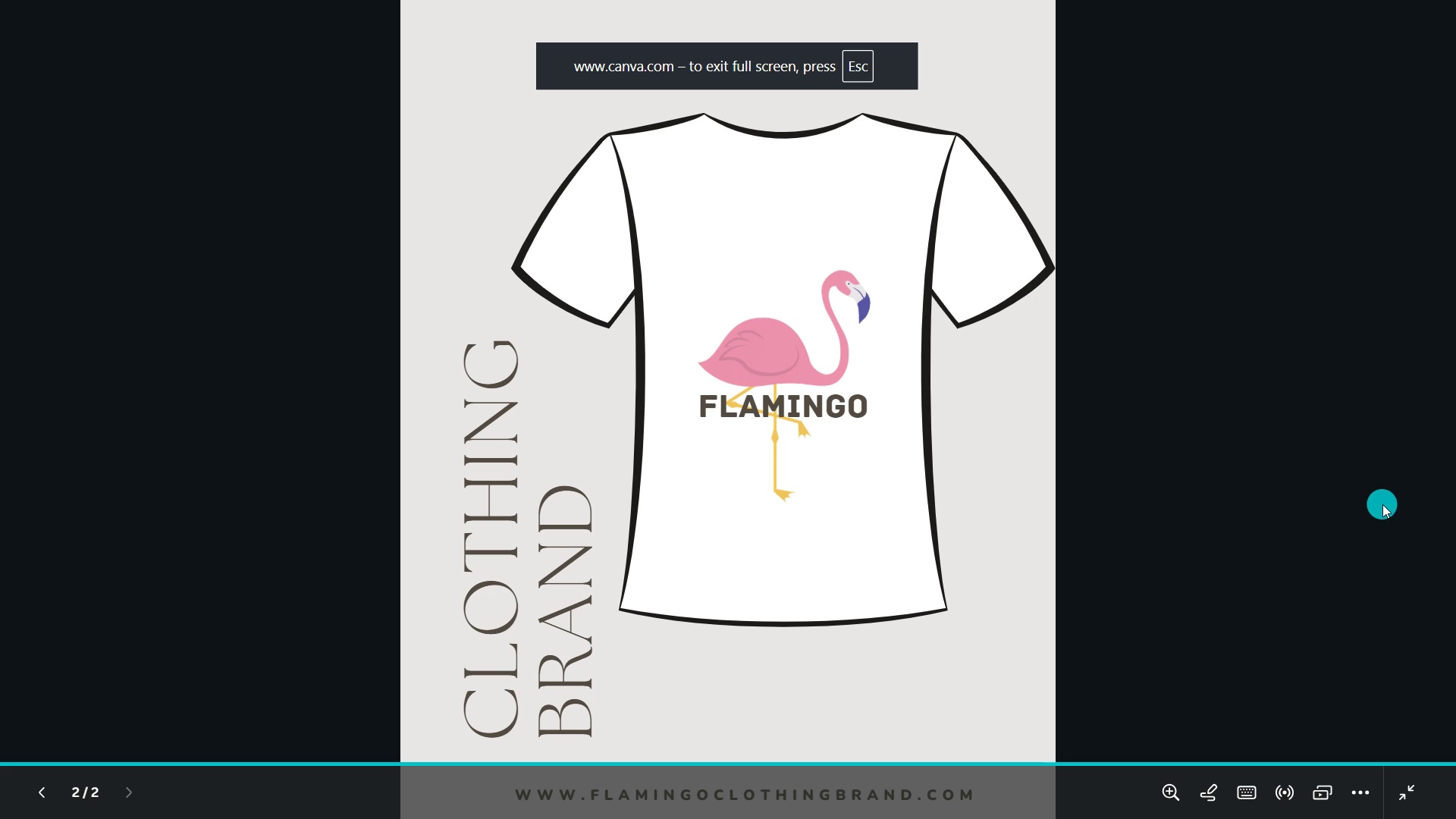 
key(Escape)
 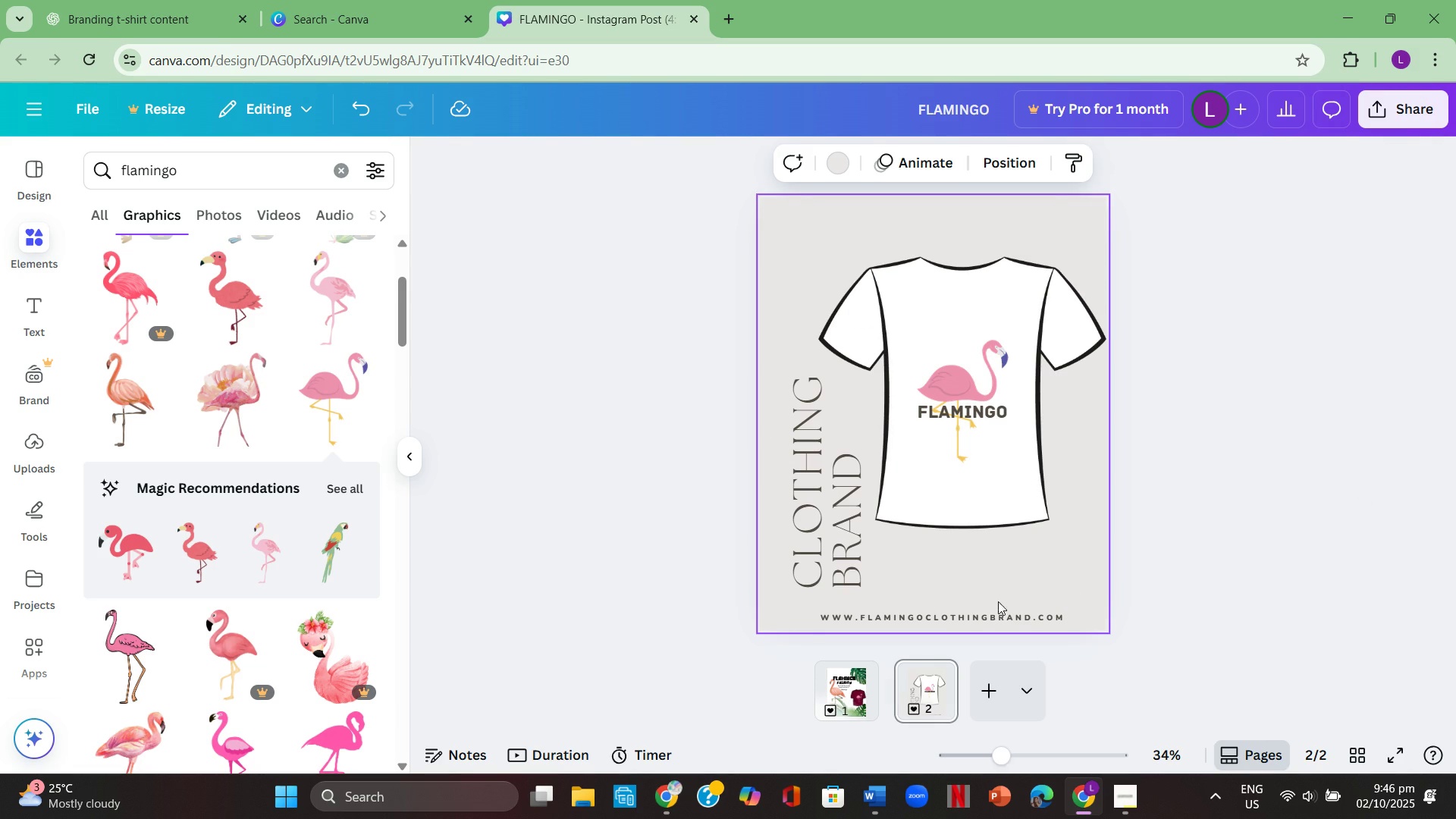 
double_click([837, 524])
 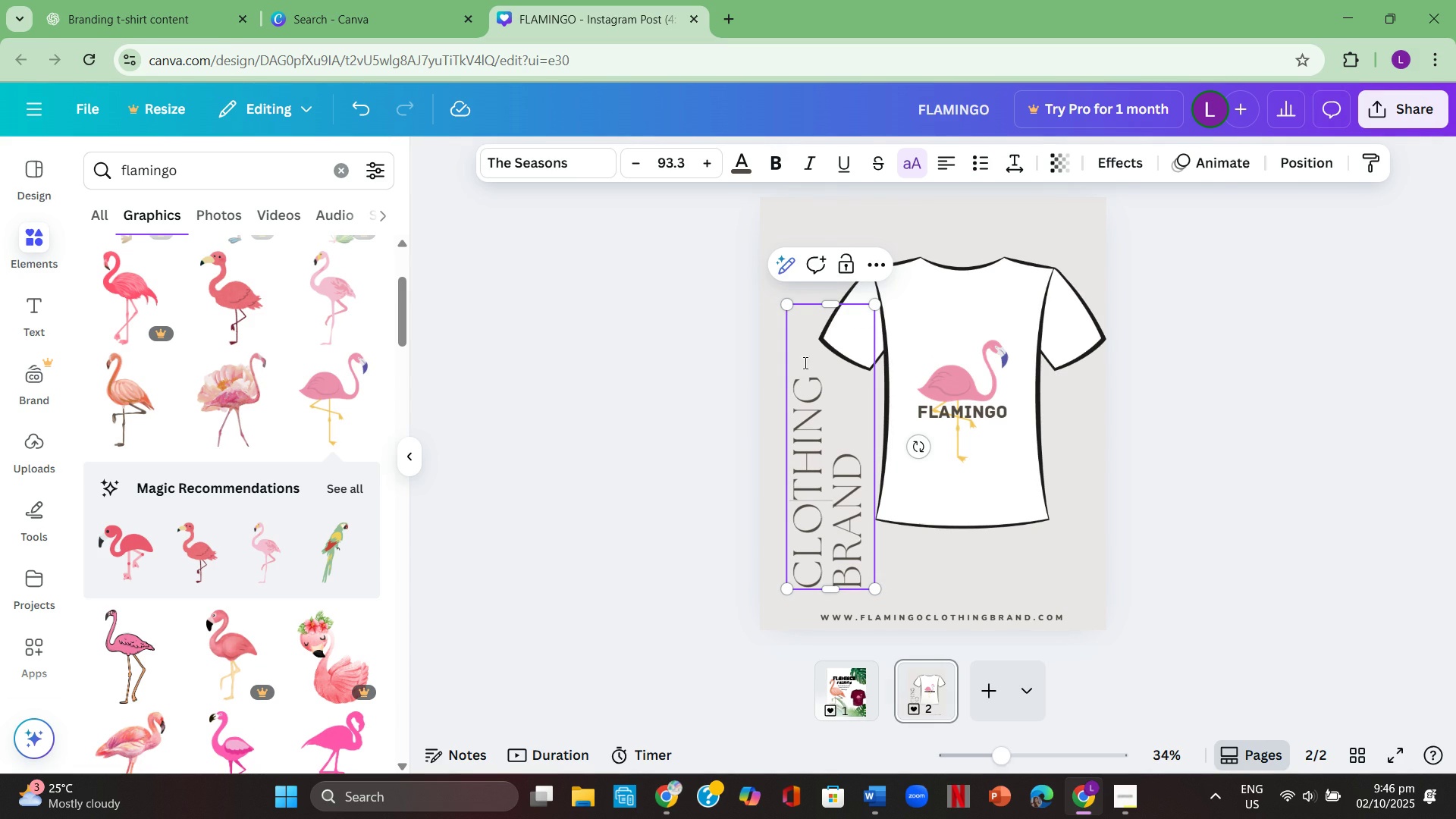 
left_click([804, 362])
 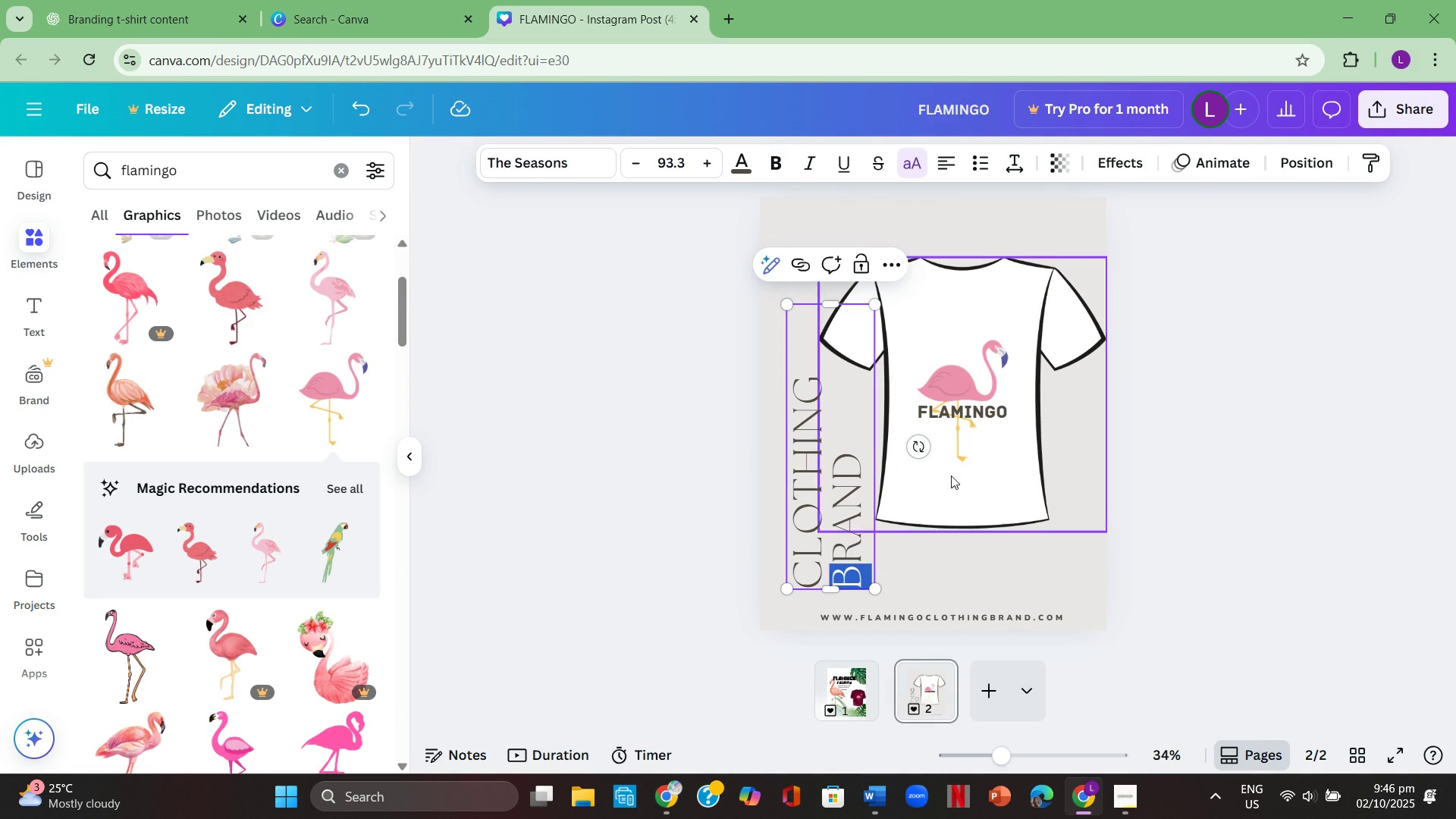 
left_click([981, 403])
 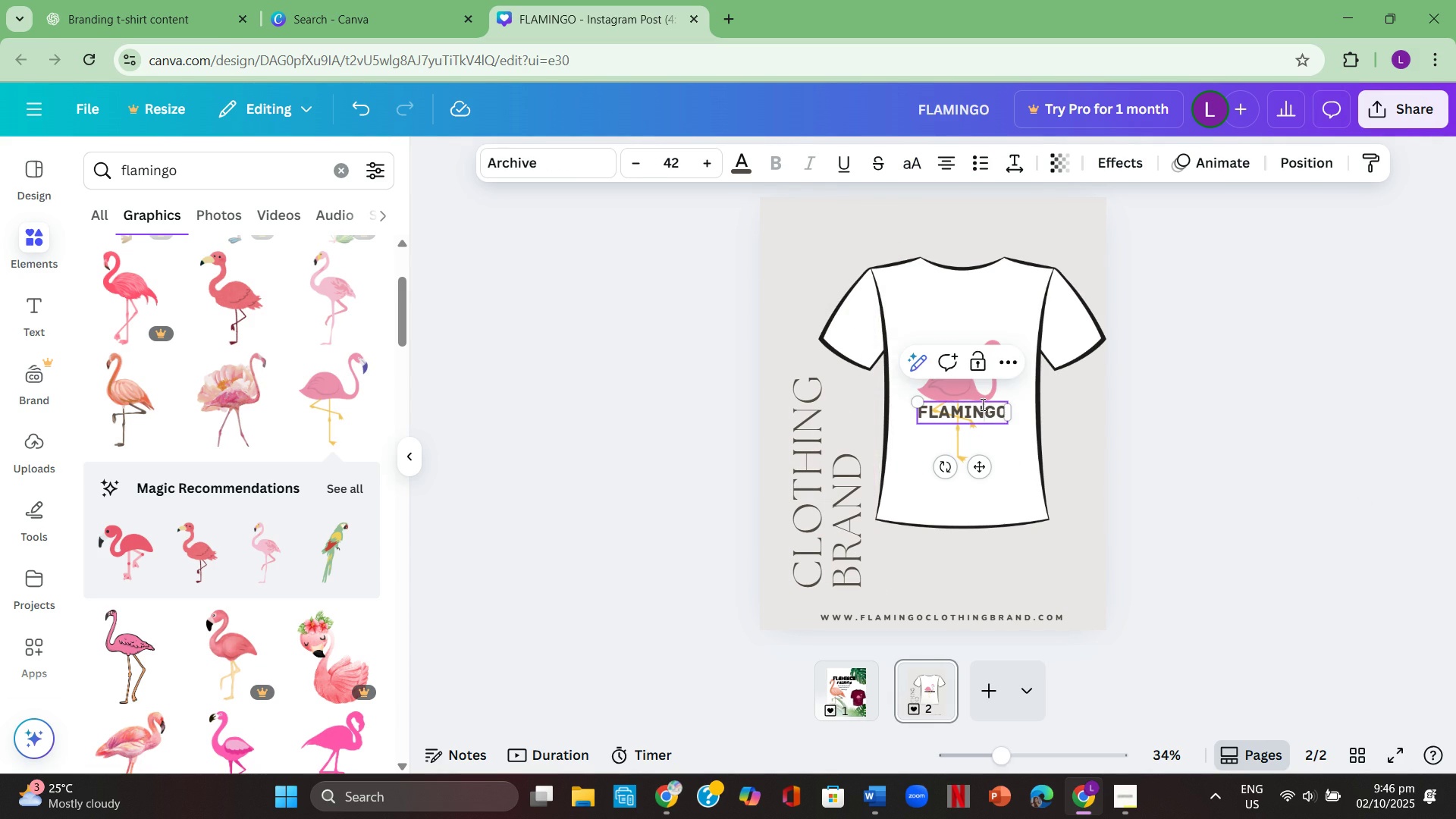 
double_click([981, 404])
 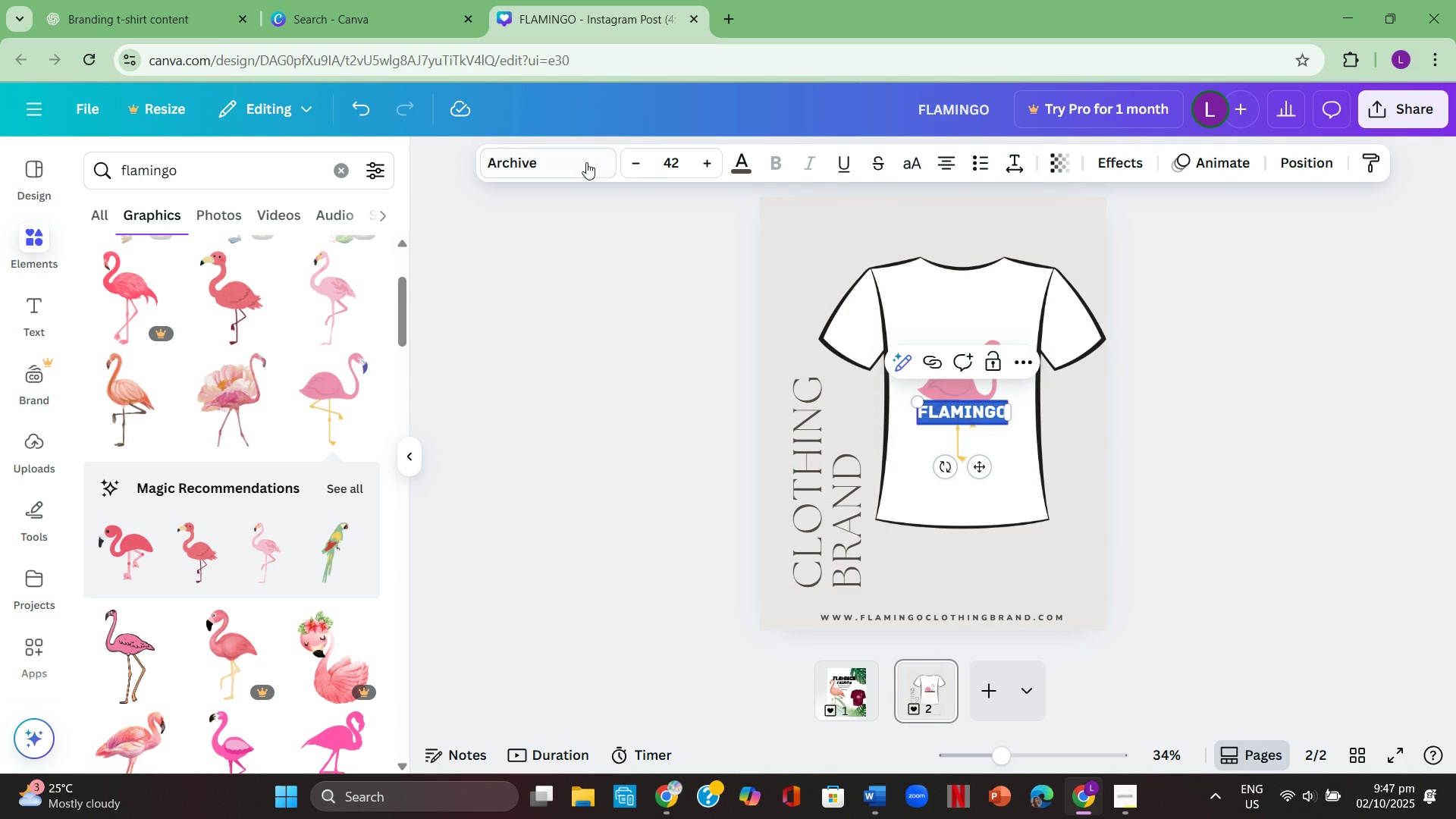 
left_click([576, 156])
 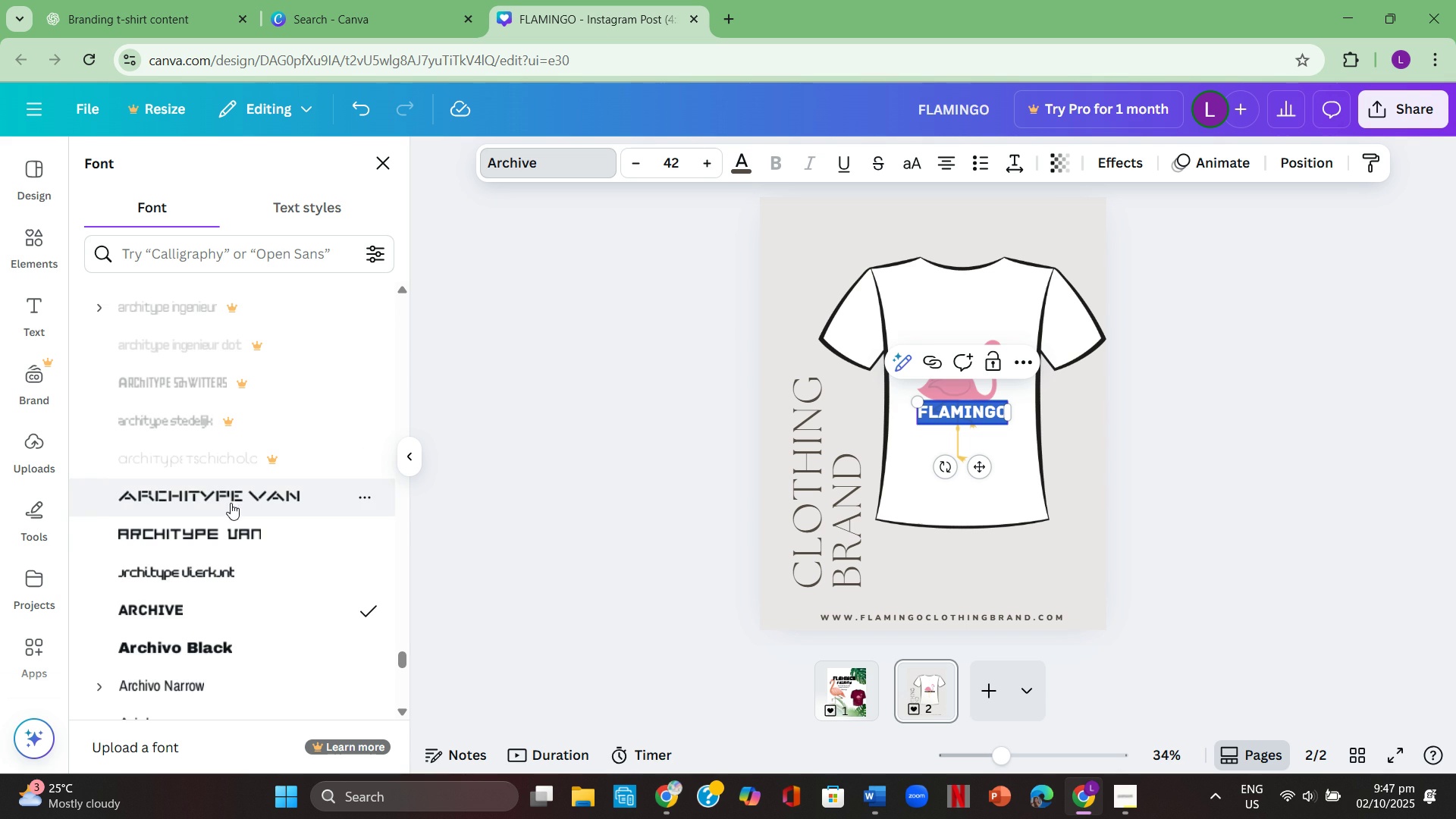 
scroll: coordinate [230, 504], scroll_direction: down, amount: 1.0
 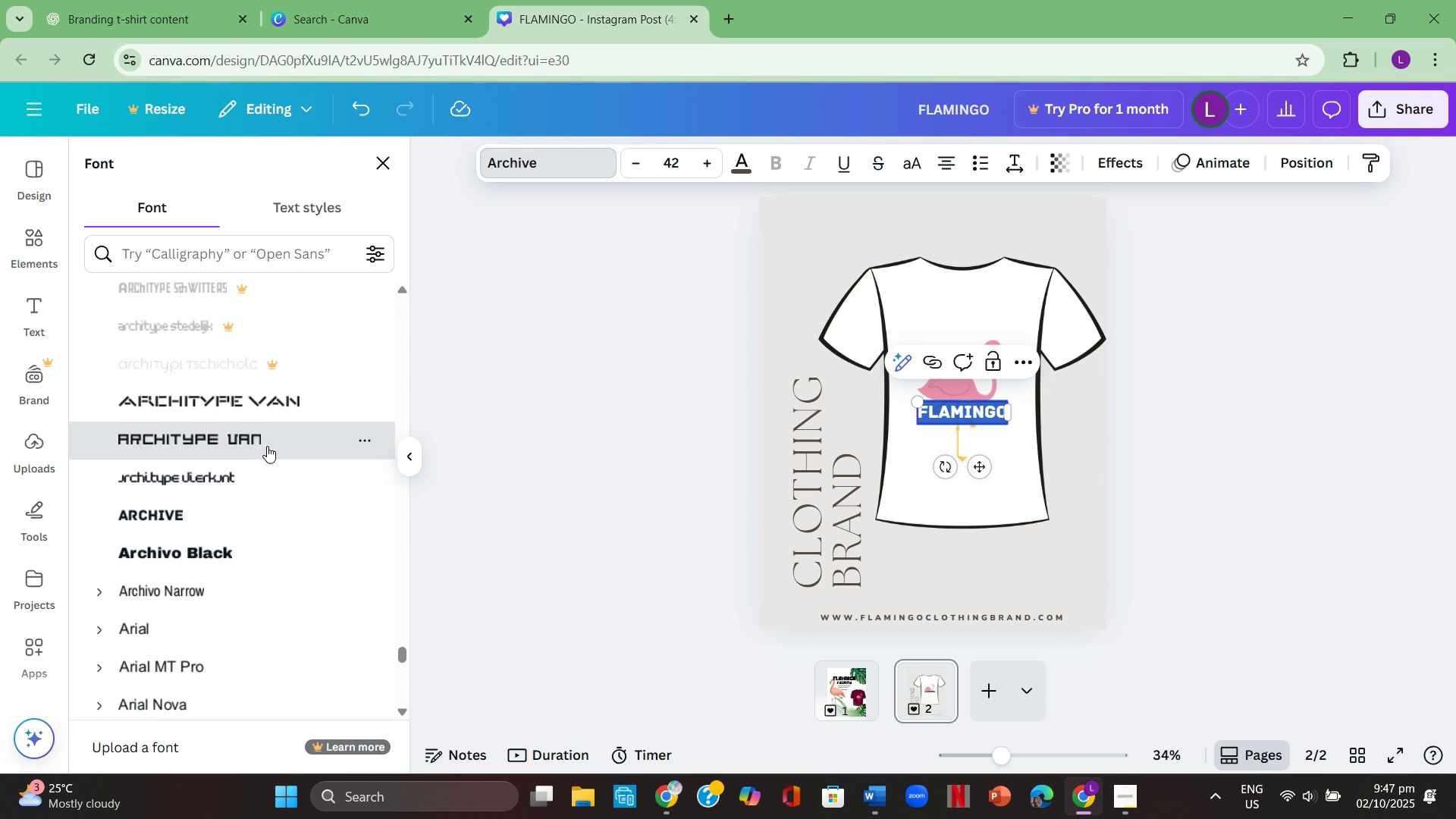 
left_click([267, 446])
 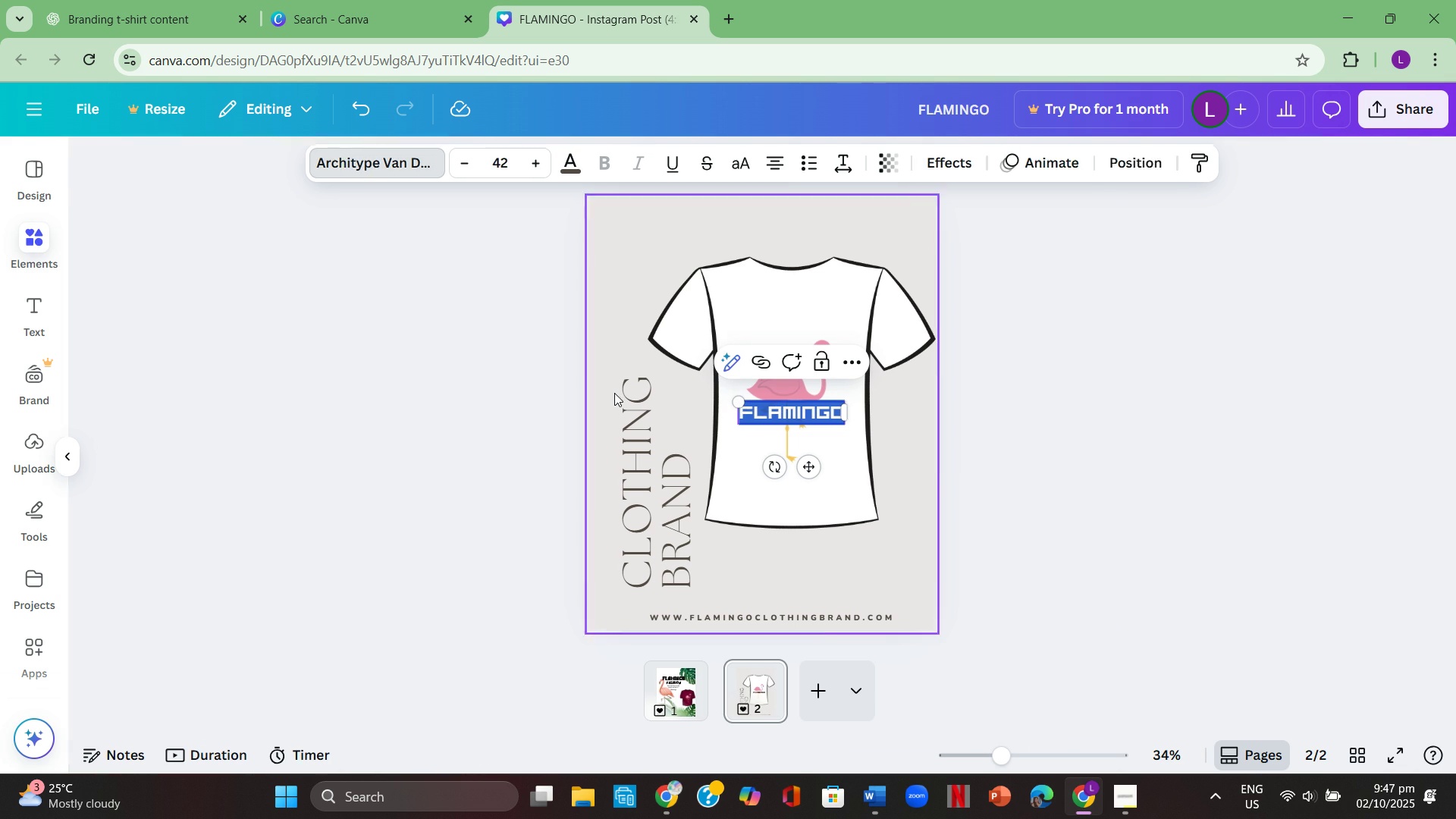 
double_click([614, 393])
 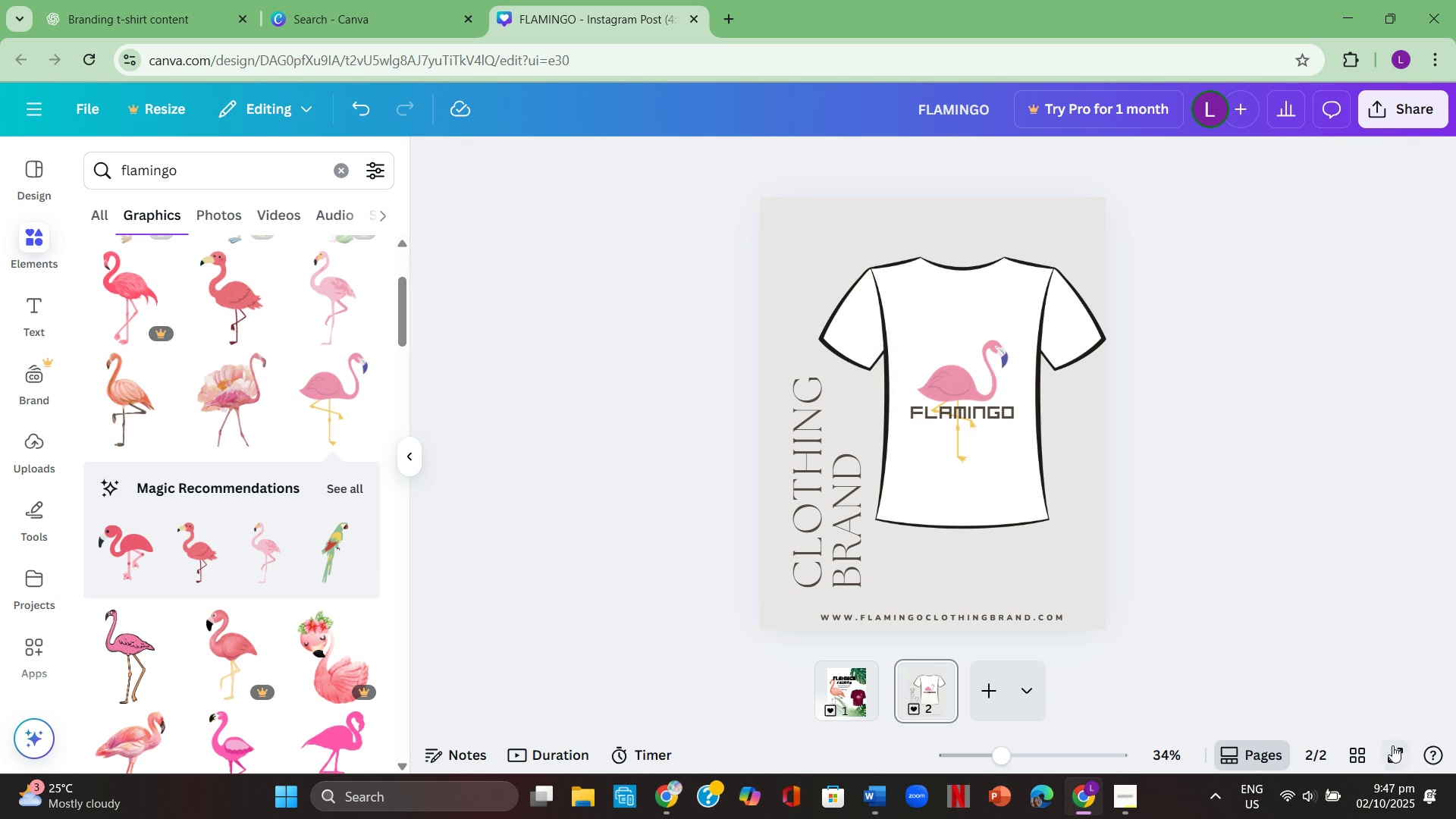 
wait(8.62)
 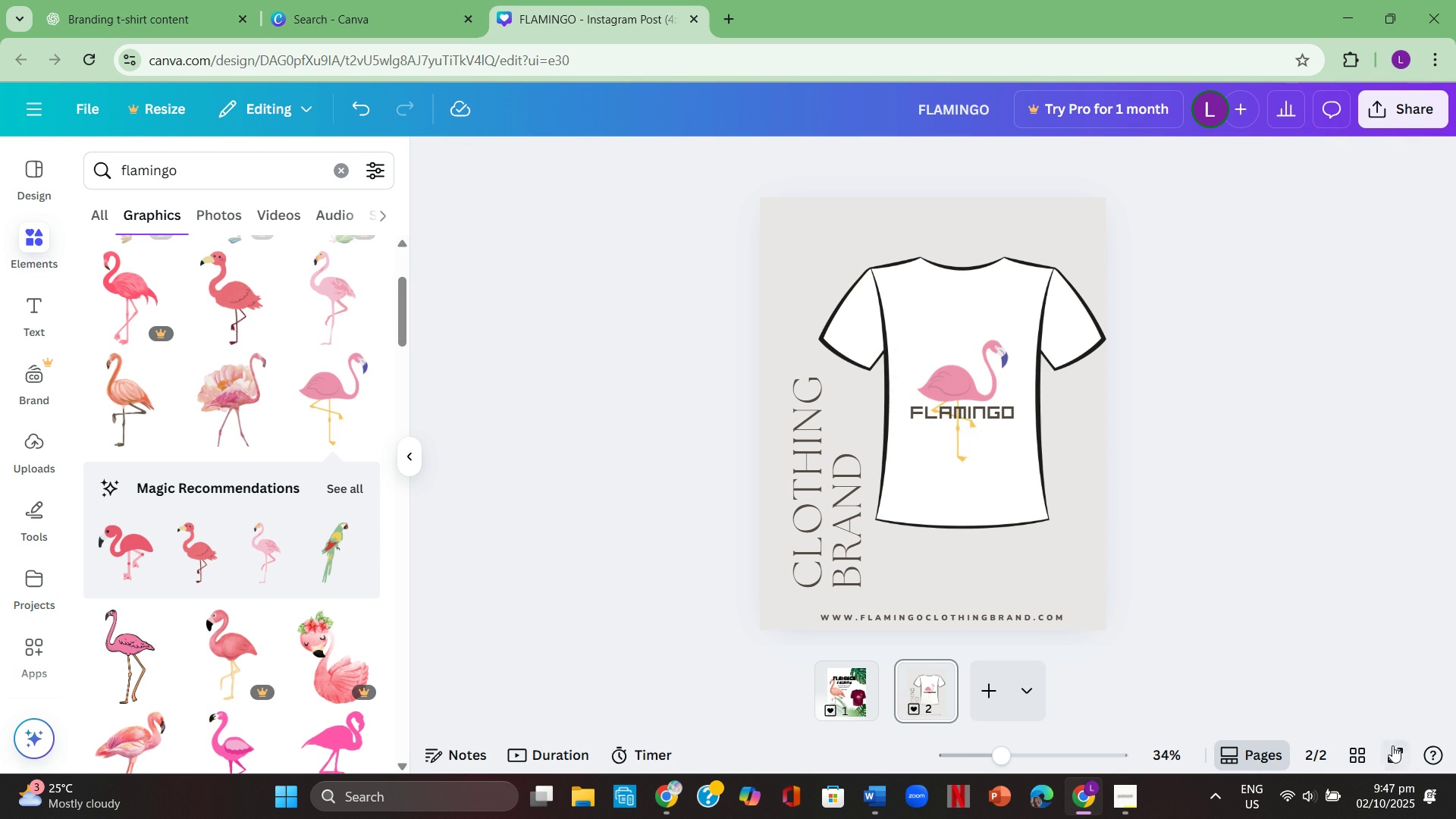 
key(Escape)
 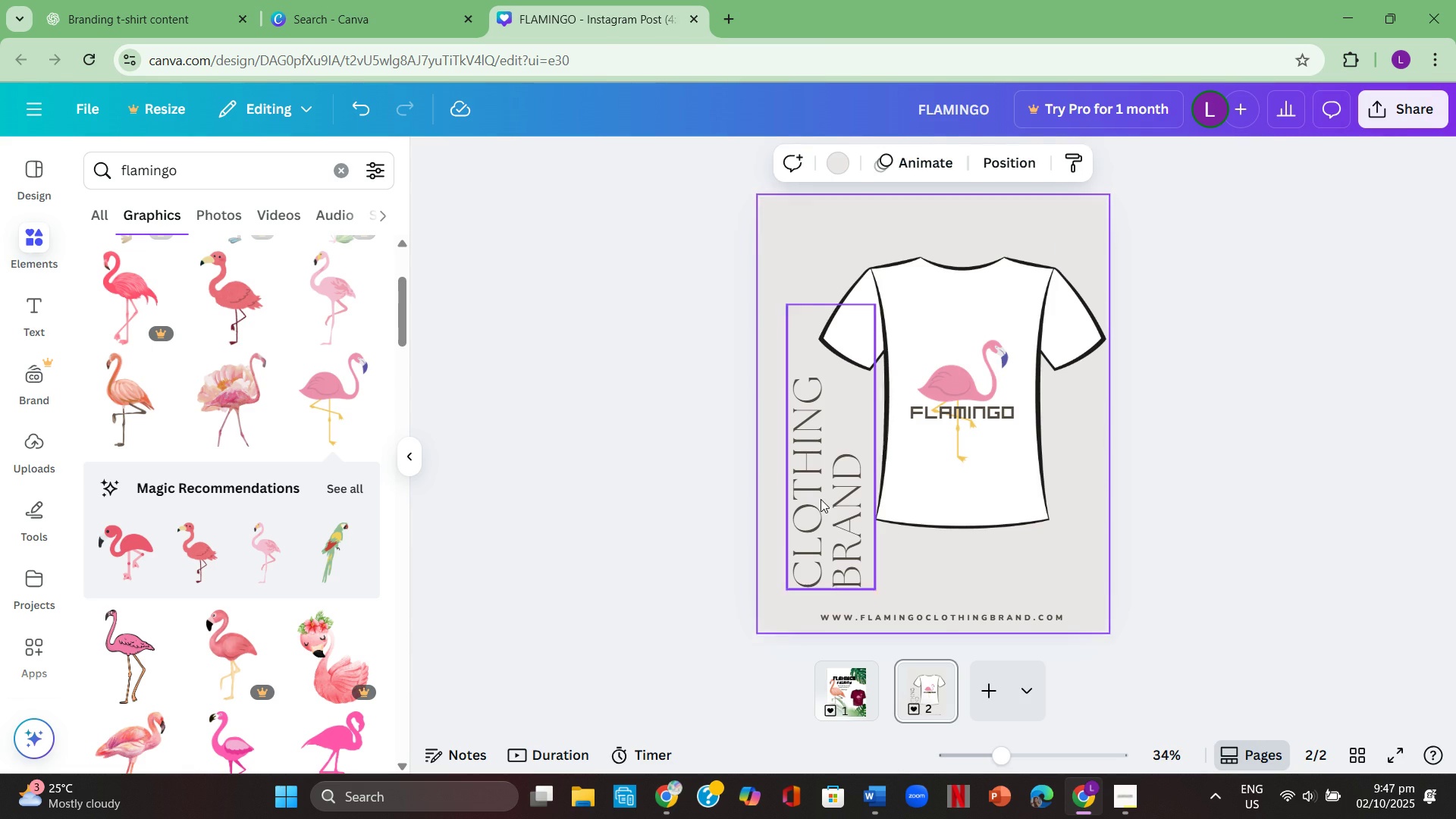 
double_click([821, 499])
 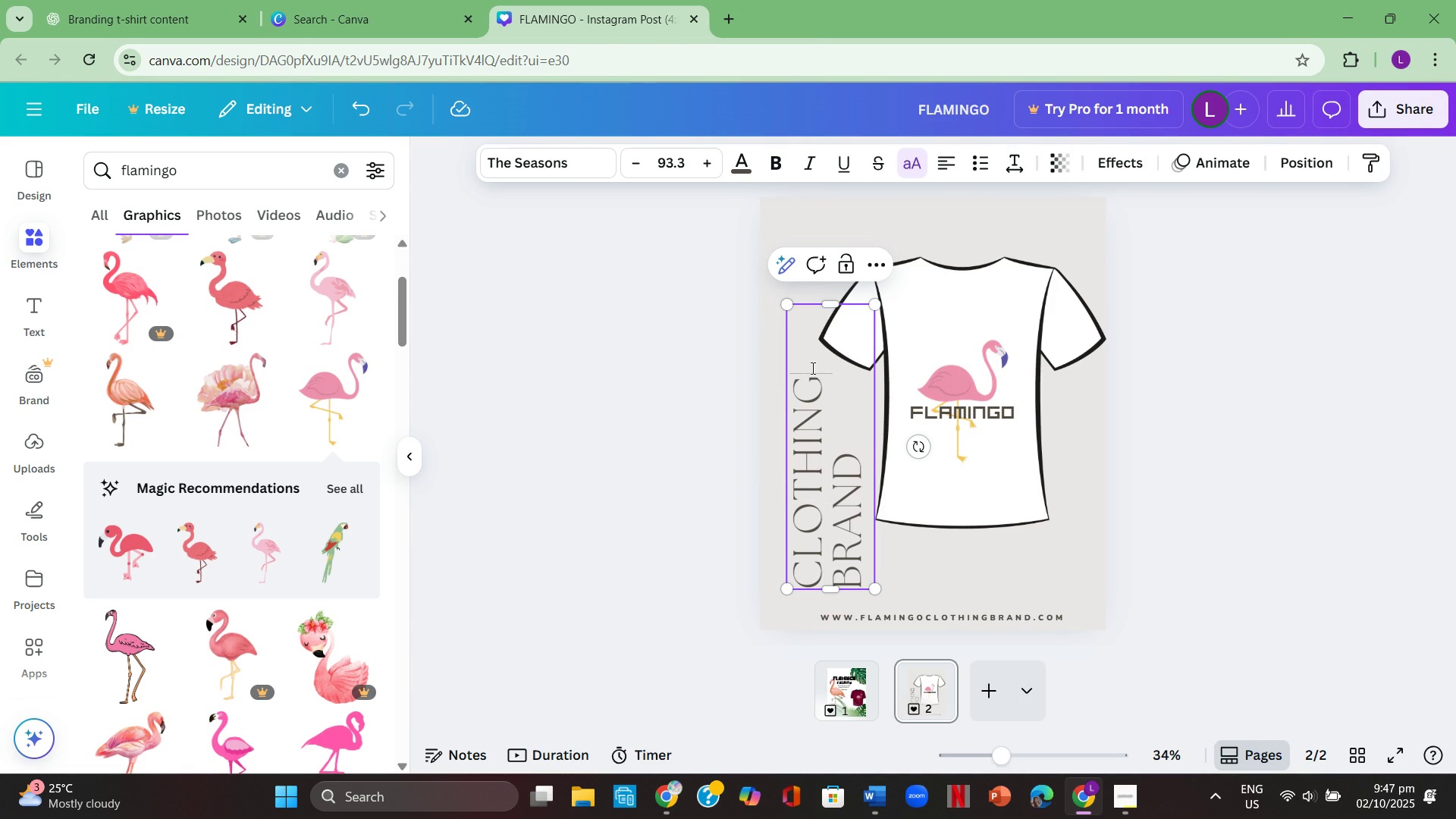 
left_click([811, 368])
 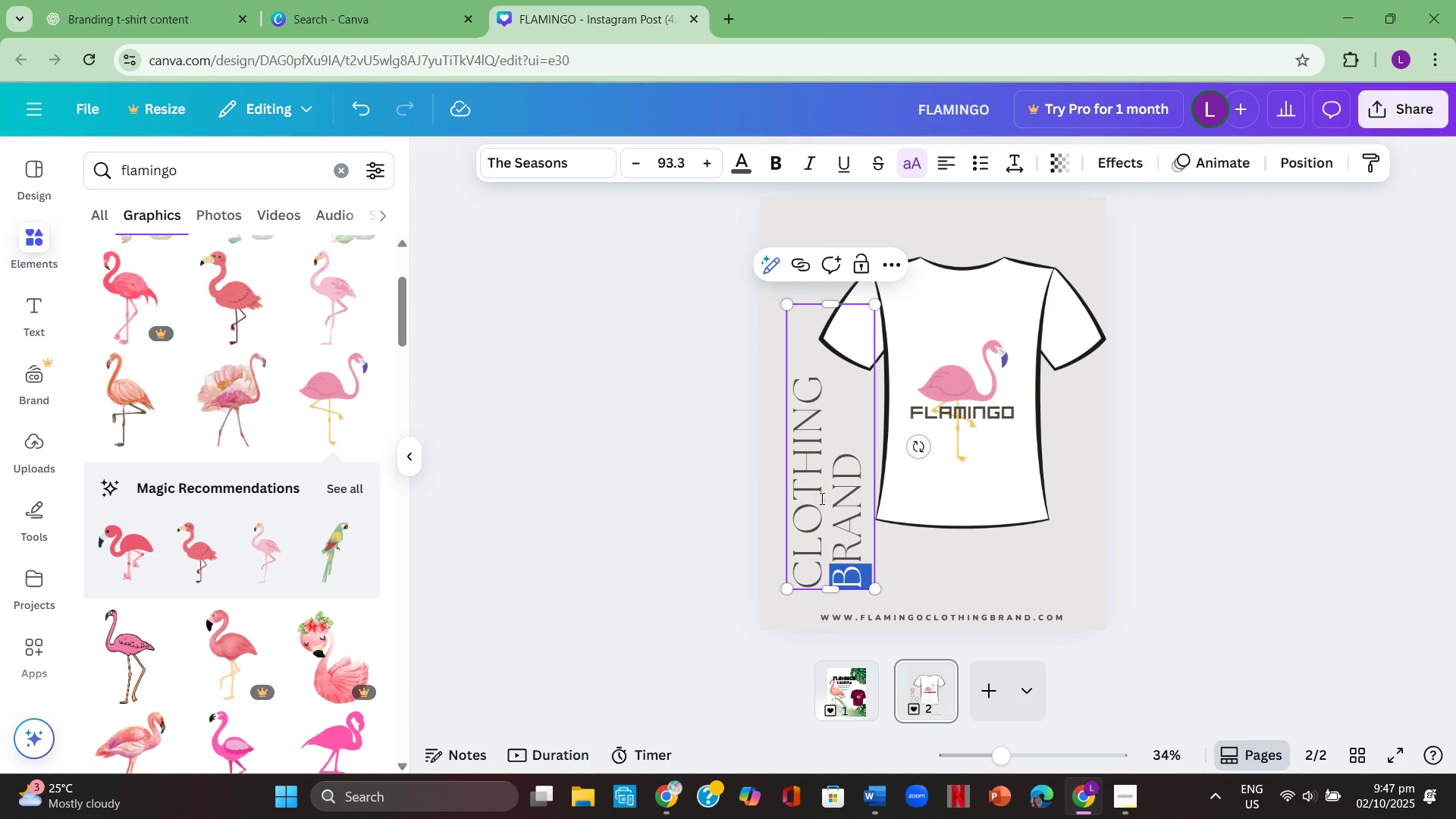 
left_click([824, 368])
 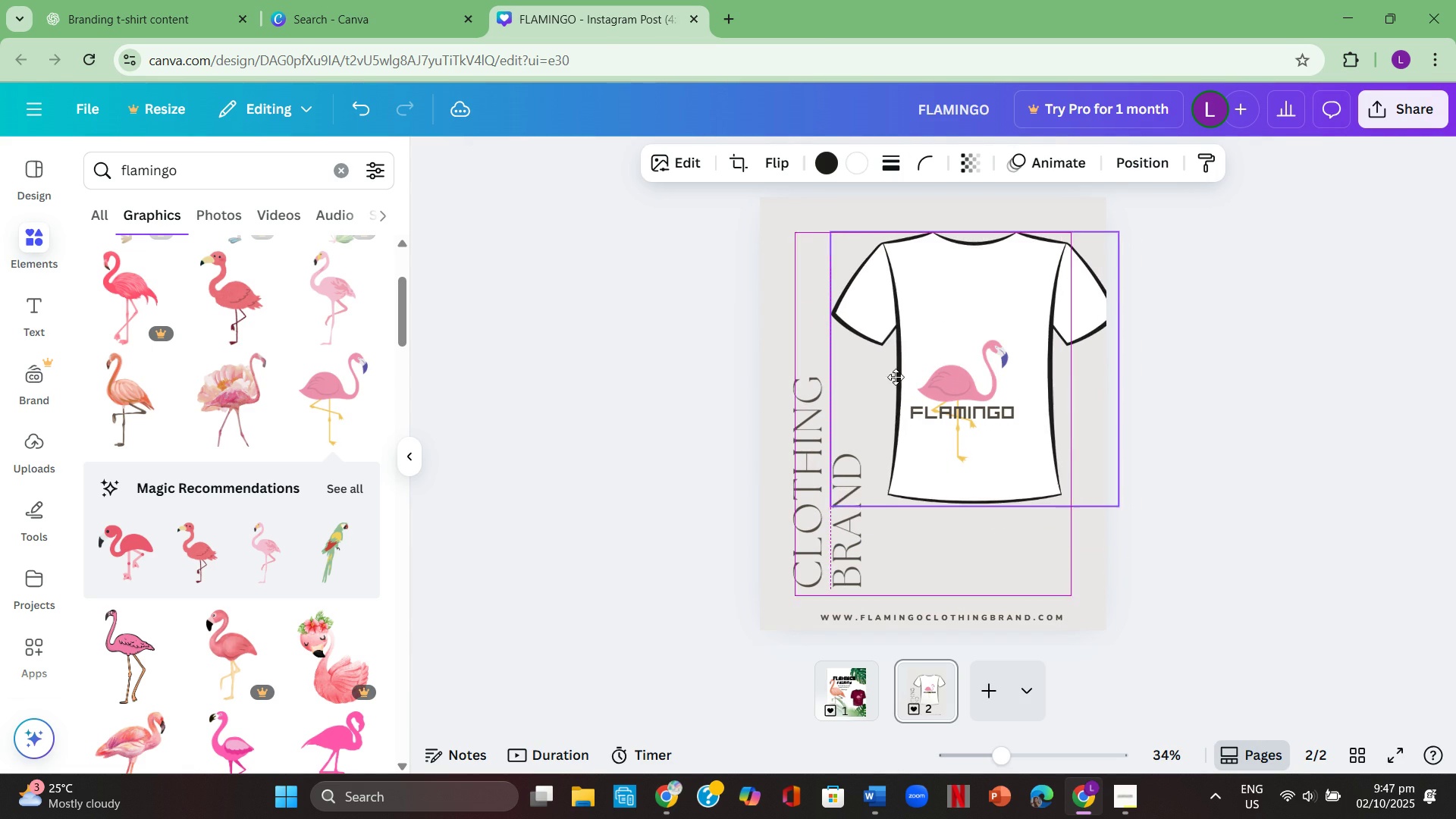 
left_click([1213, 487])
 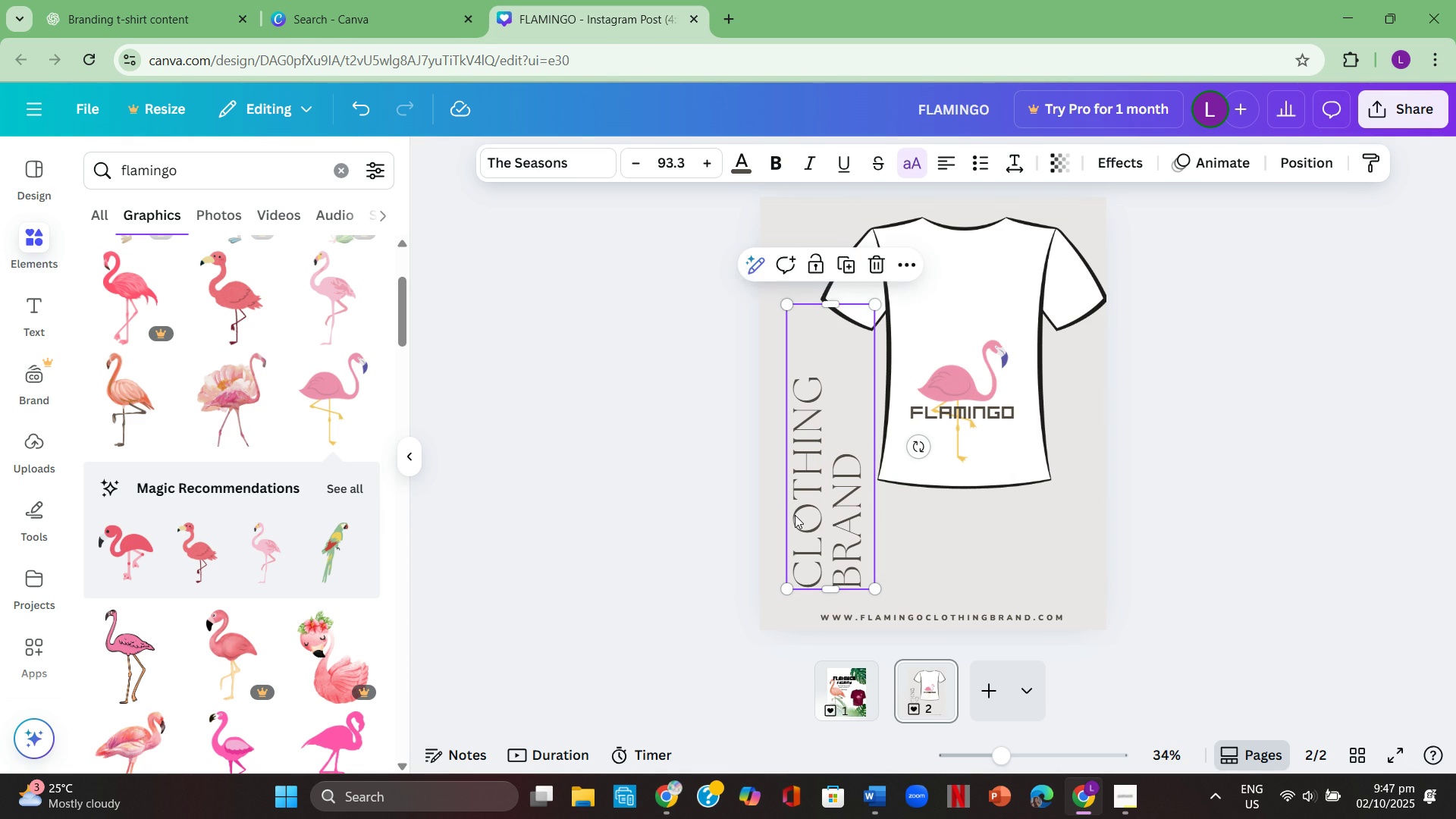 
double_click([795, 515])
 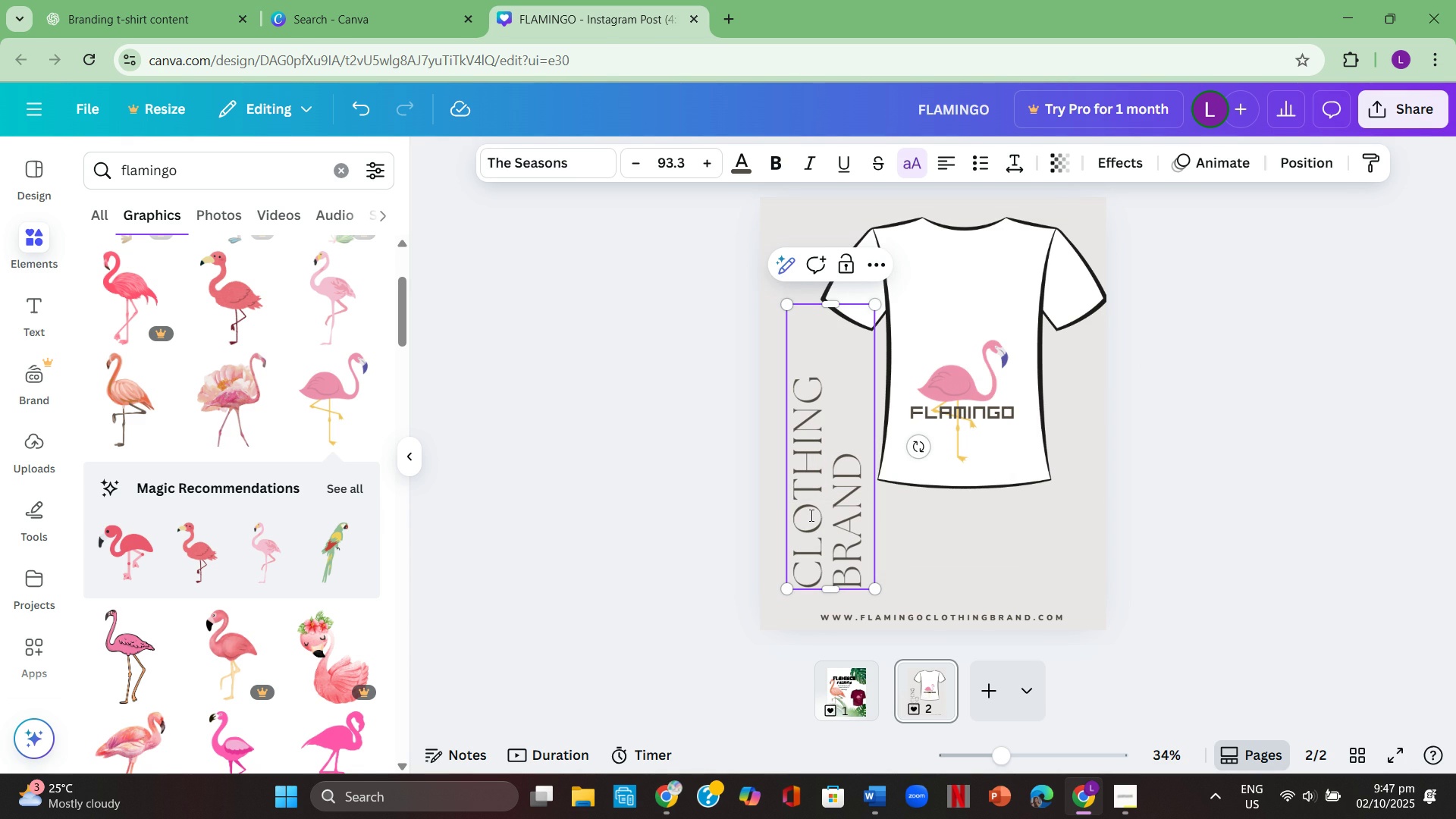 
left_click([810, 515])